 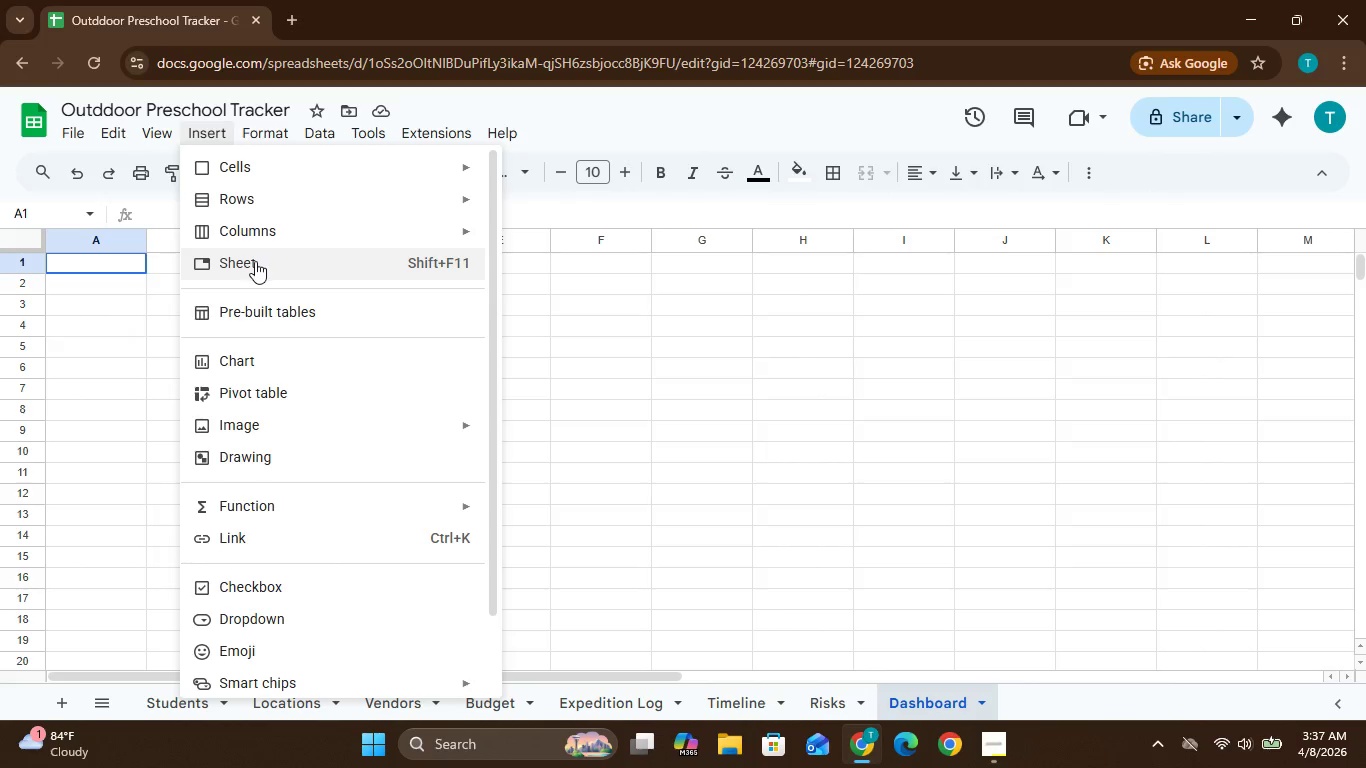 
left_click([250, 389])
 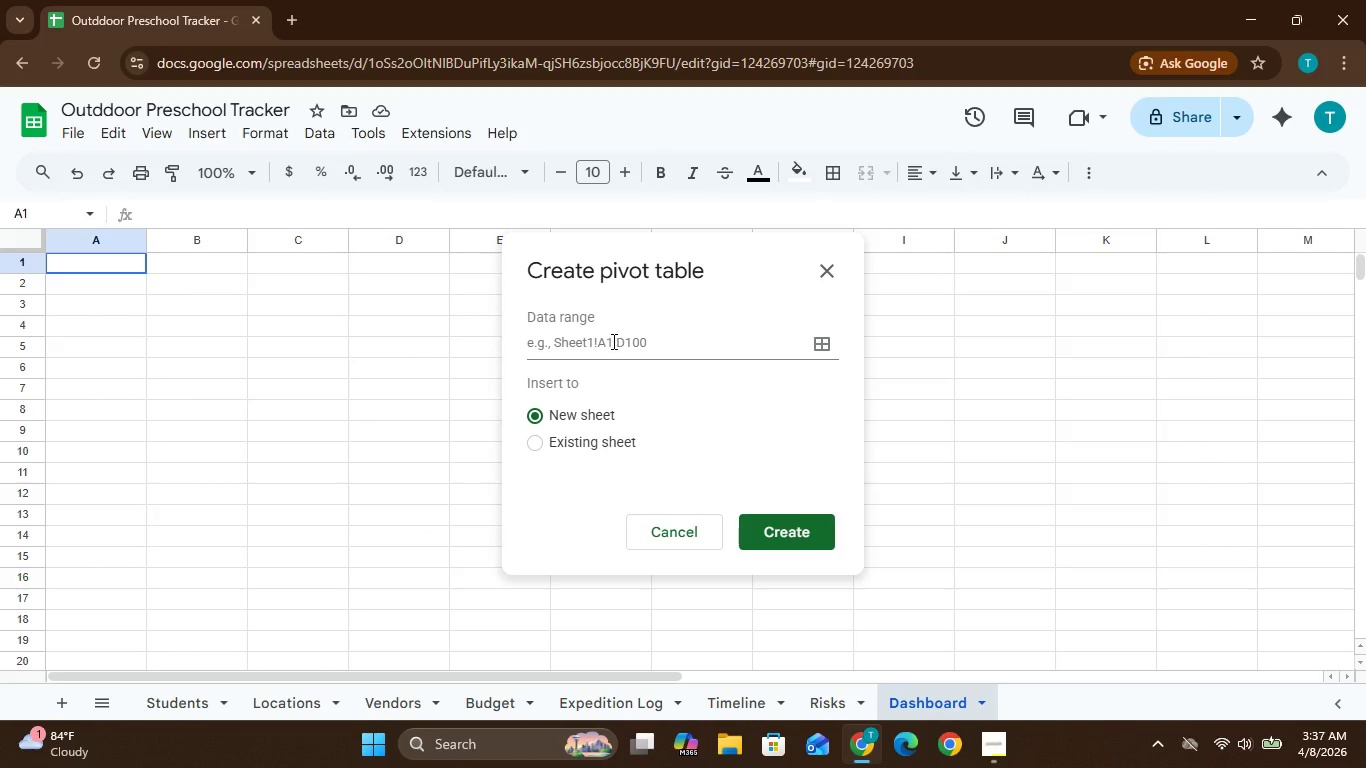 
wait(9.44)
 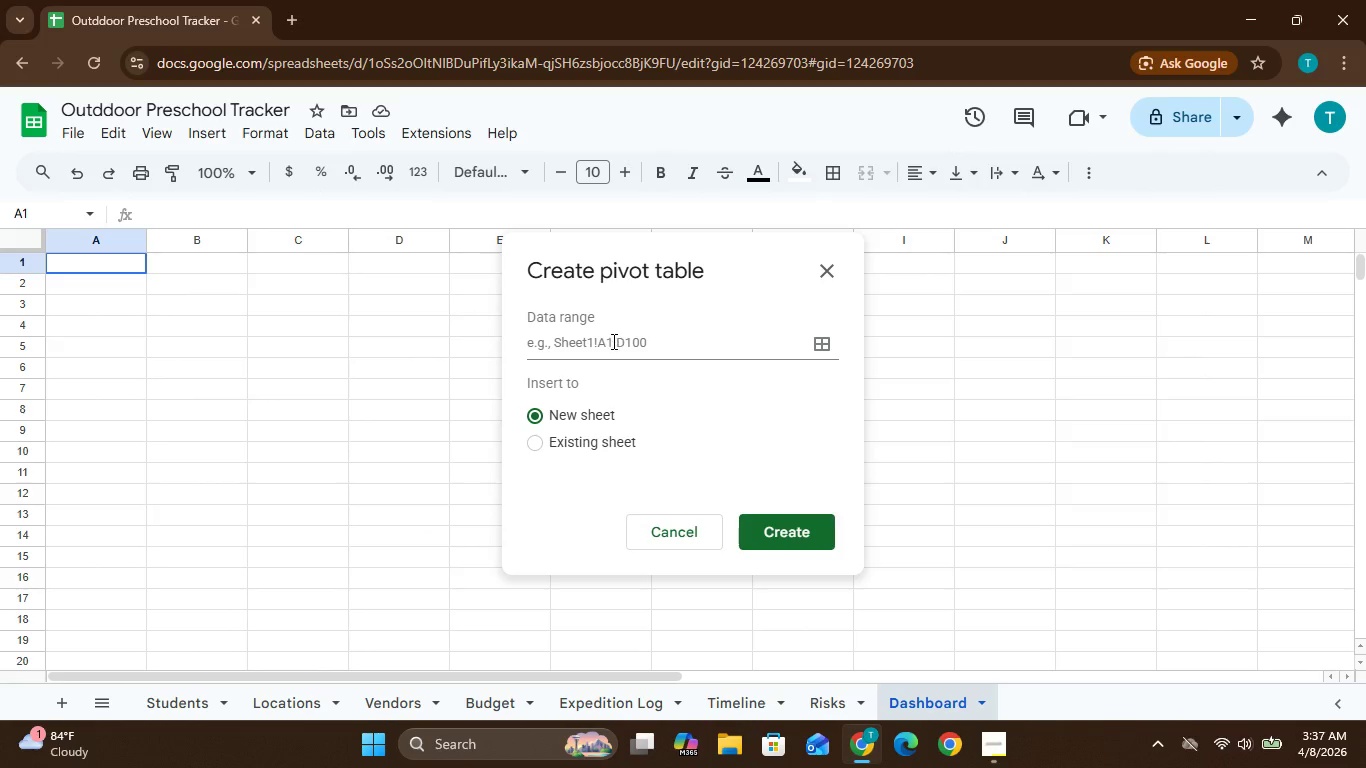 
left_click([612, 341])
 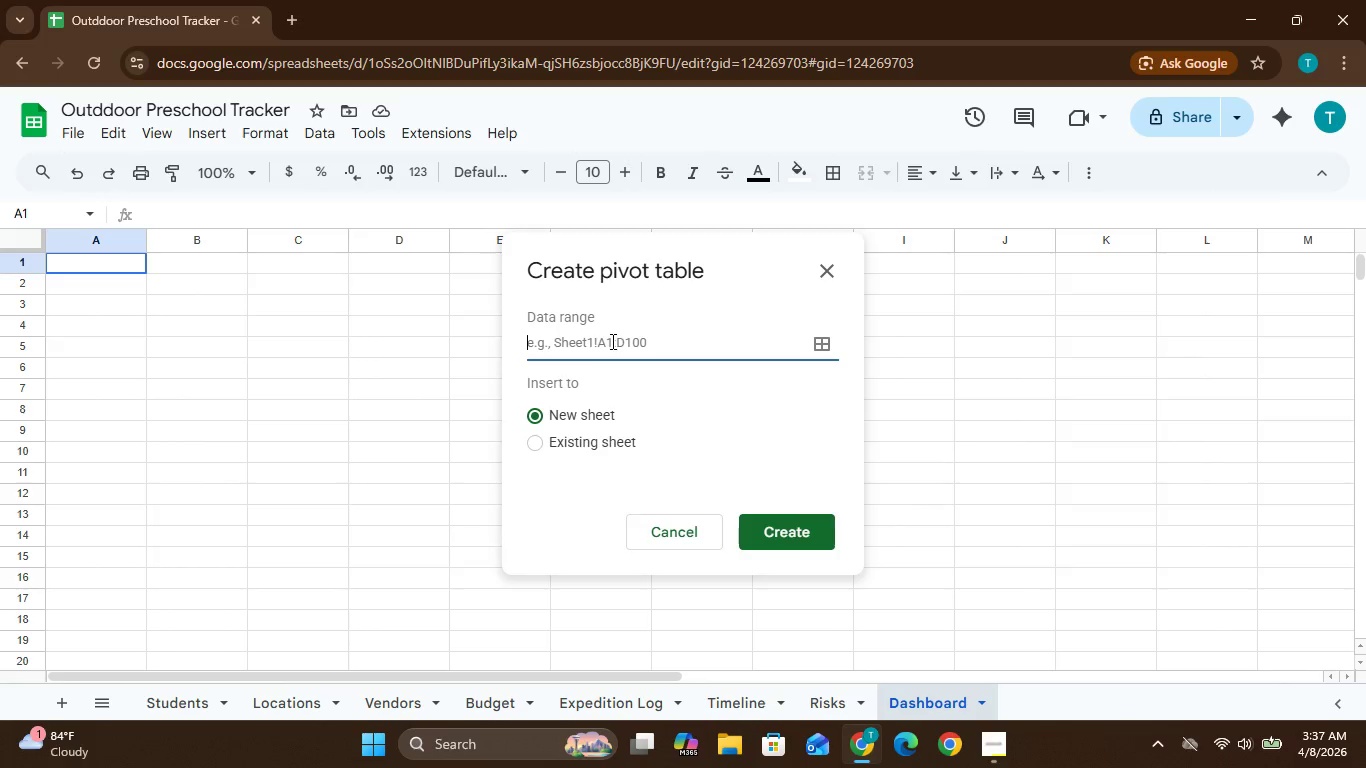 
type(Expedition Log)
 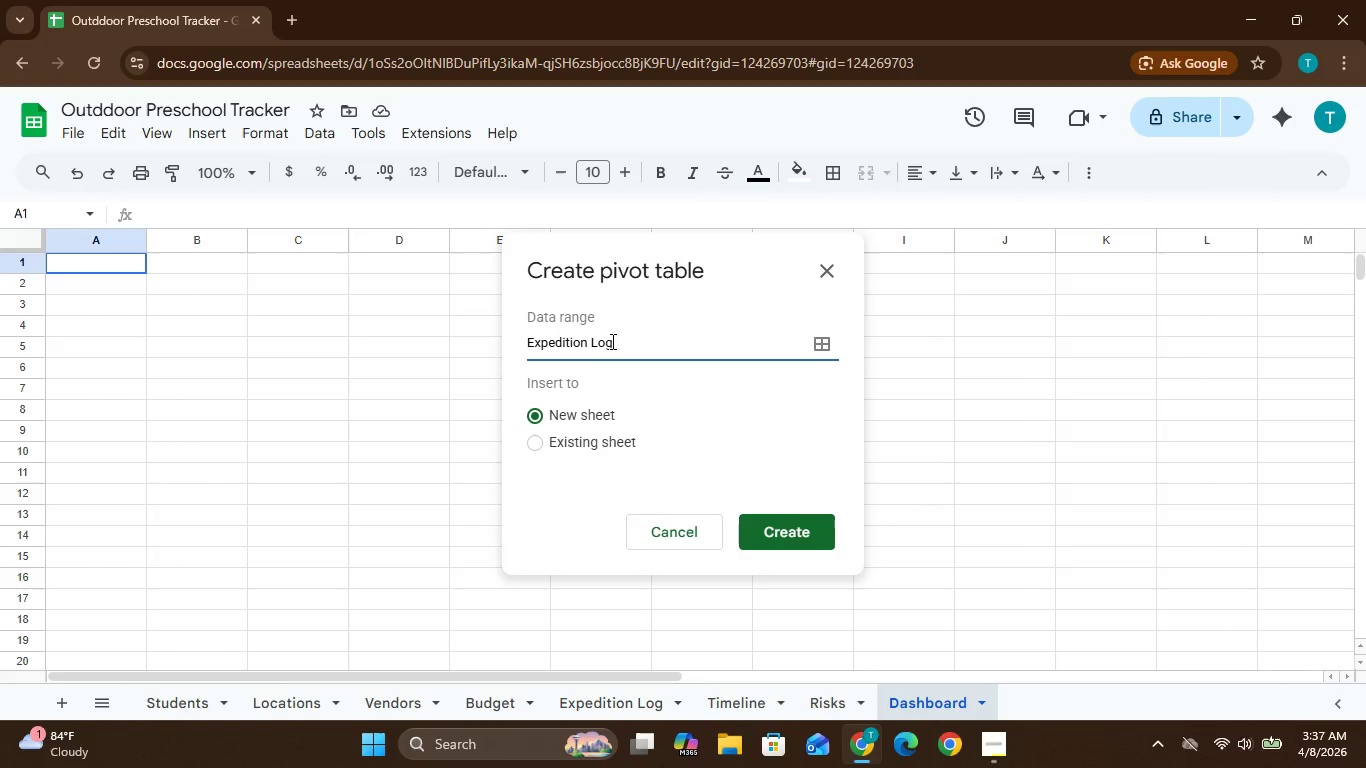 
wait(10.38)
 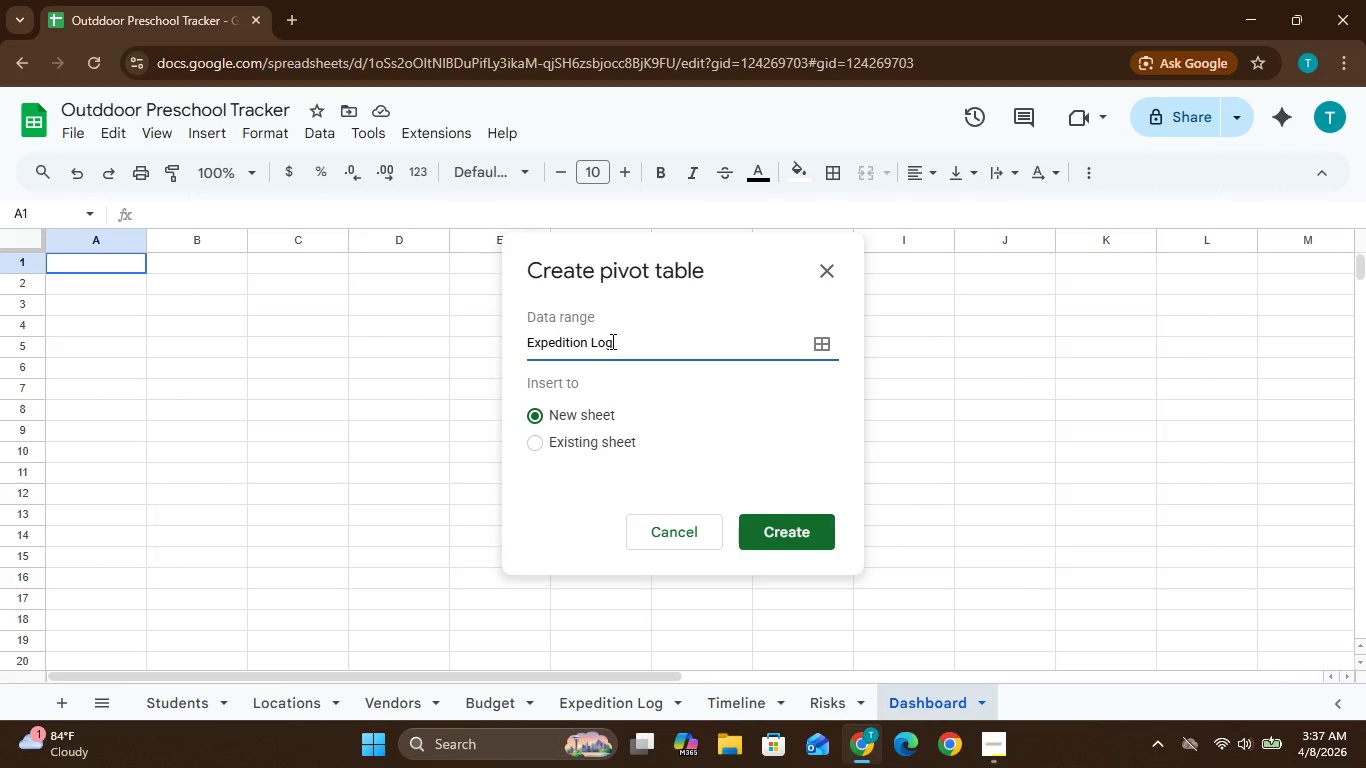 
left_click([553, 440])
 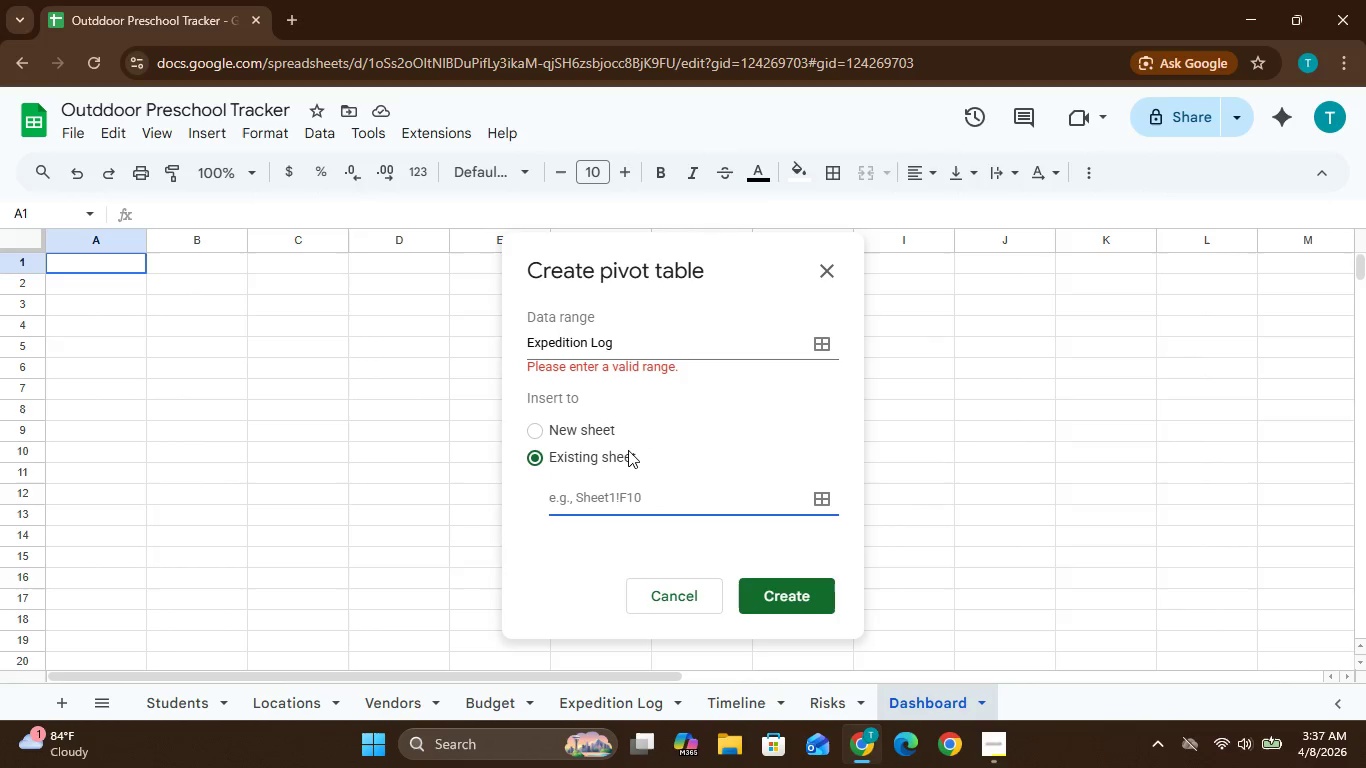 
wait(6.81)
 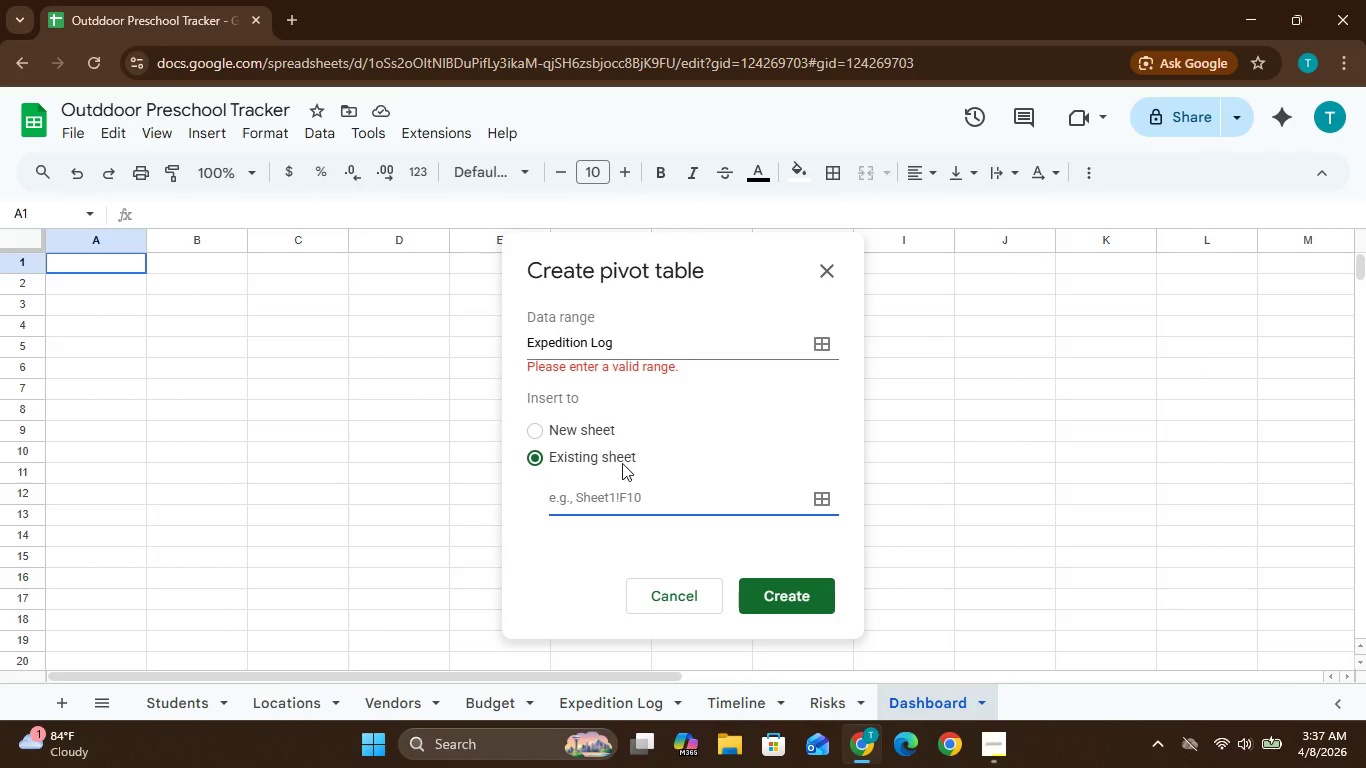 
left_click_drag(start_coordinate=[642, 344], to_coordinate=[513, 352])
 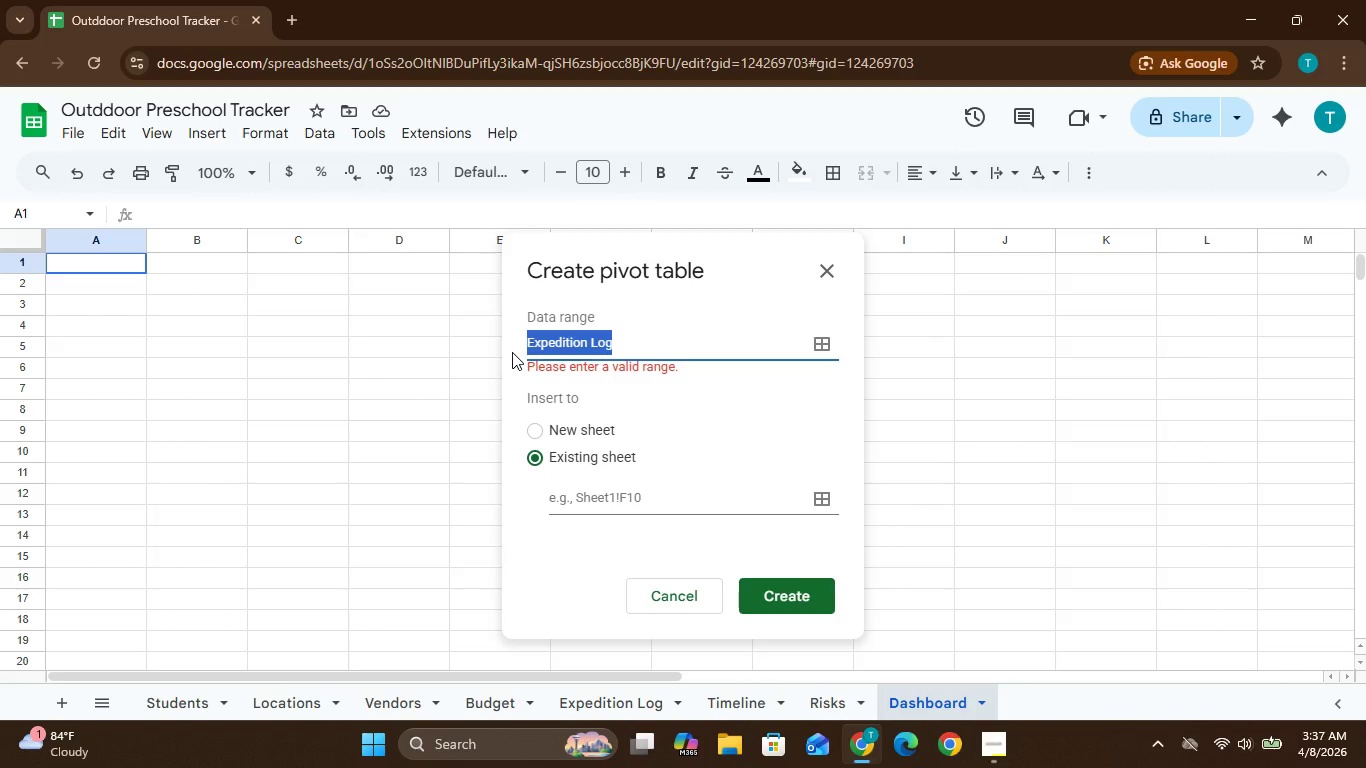 
key(Control+X)
 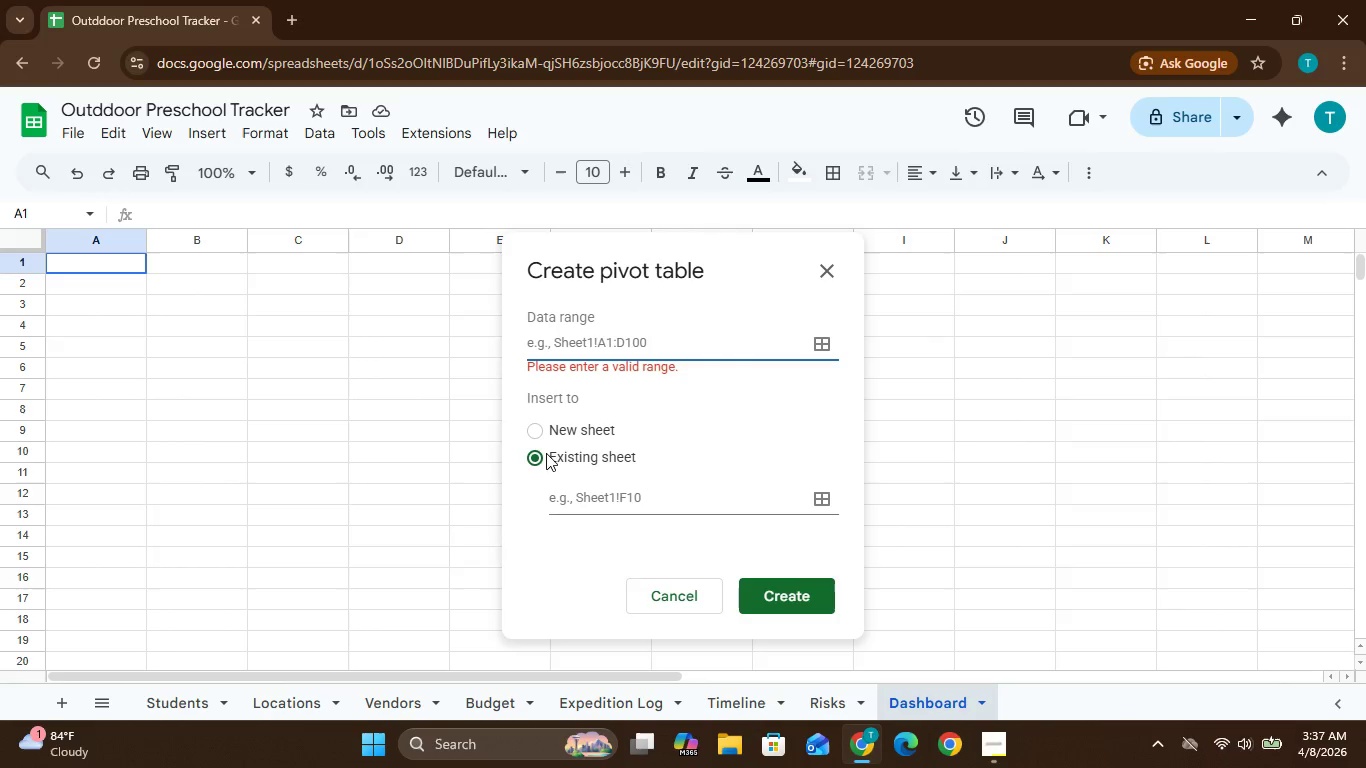 
left_click([660, 594])
 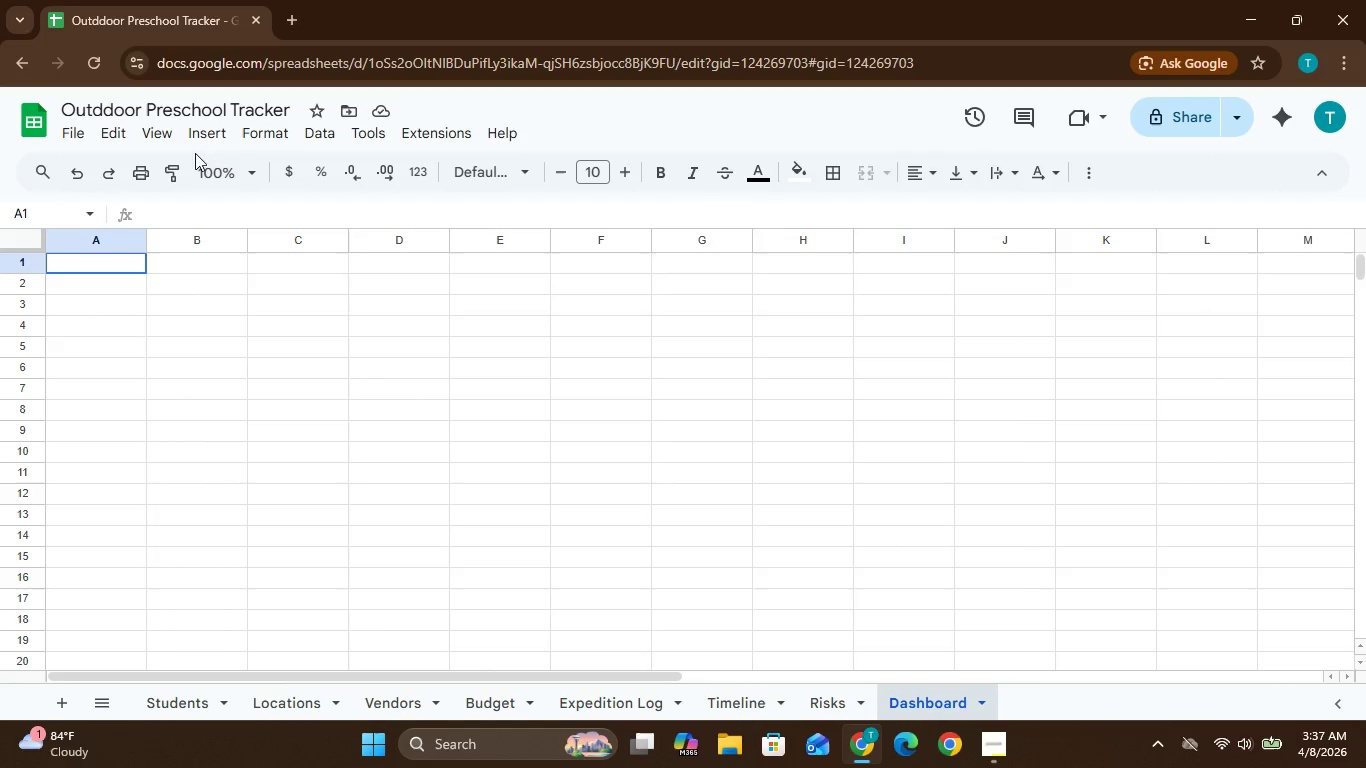 
left_click([210, 140])
 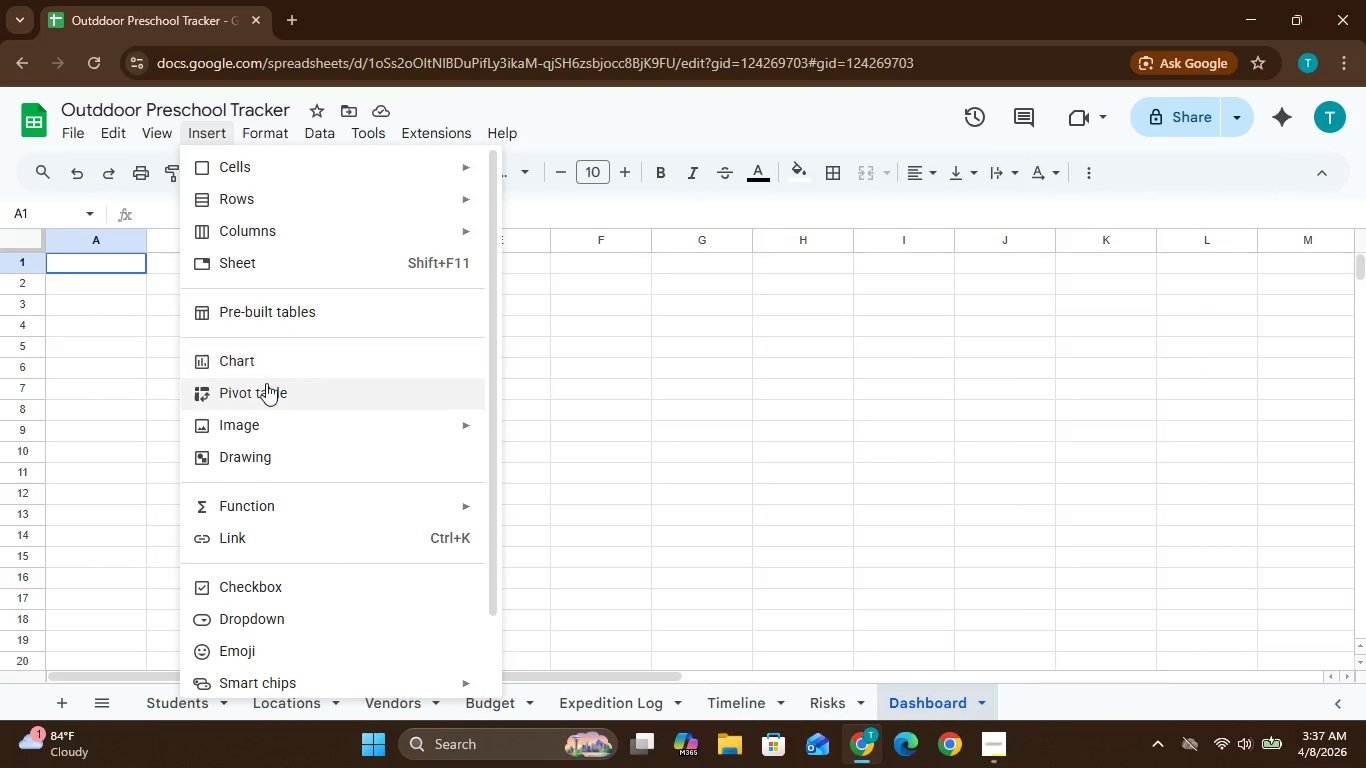 
left_click([257, 390])
 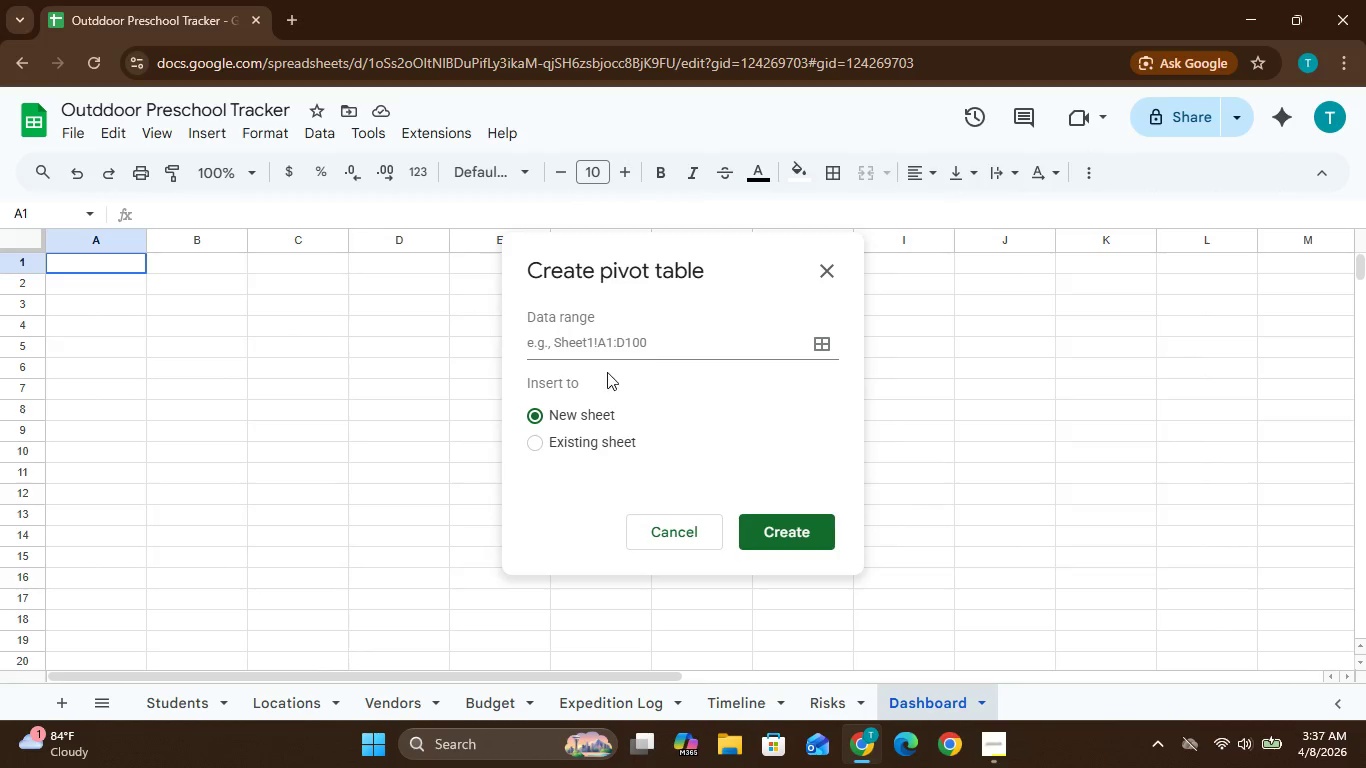 
mouse_move([573, 445])
 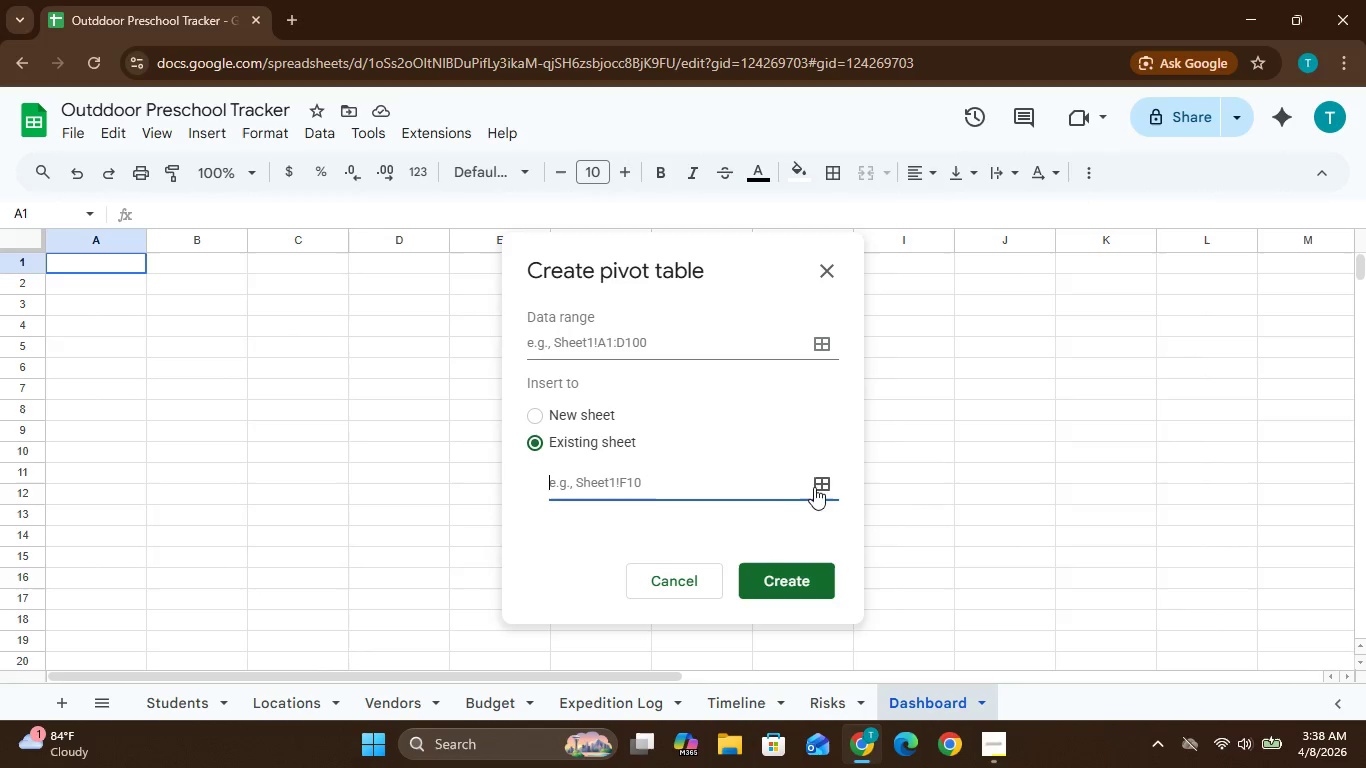 
left_click([816, 484])
 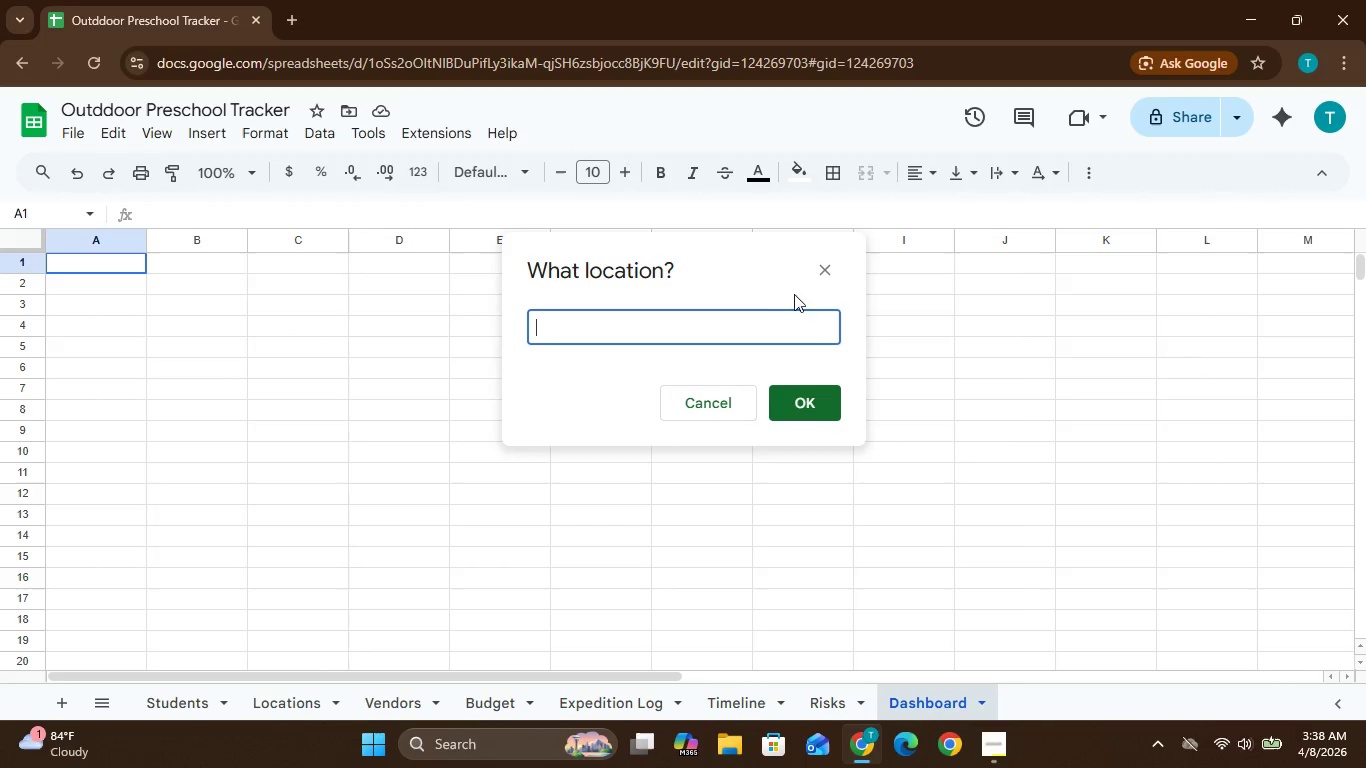 
key(Control+V)
 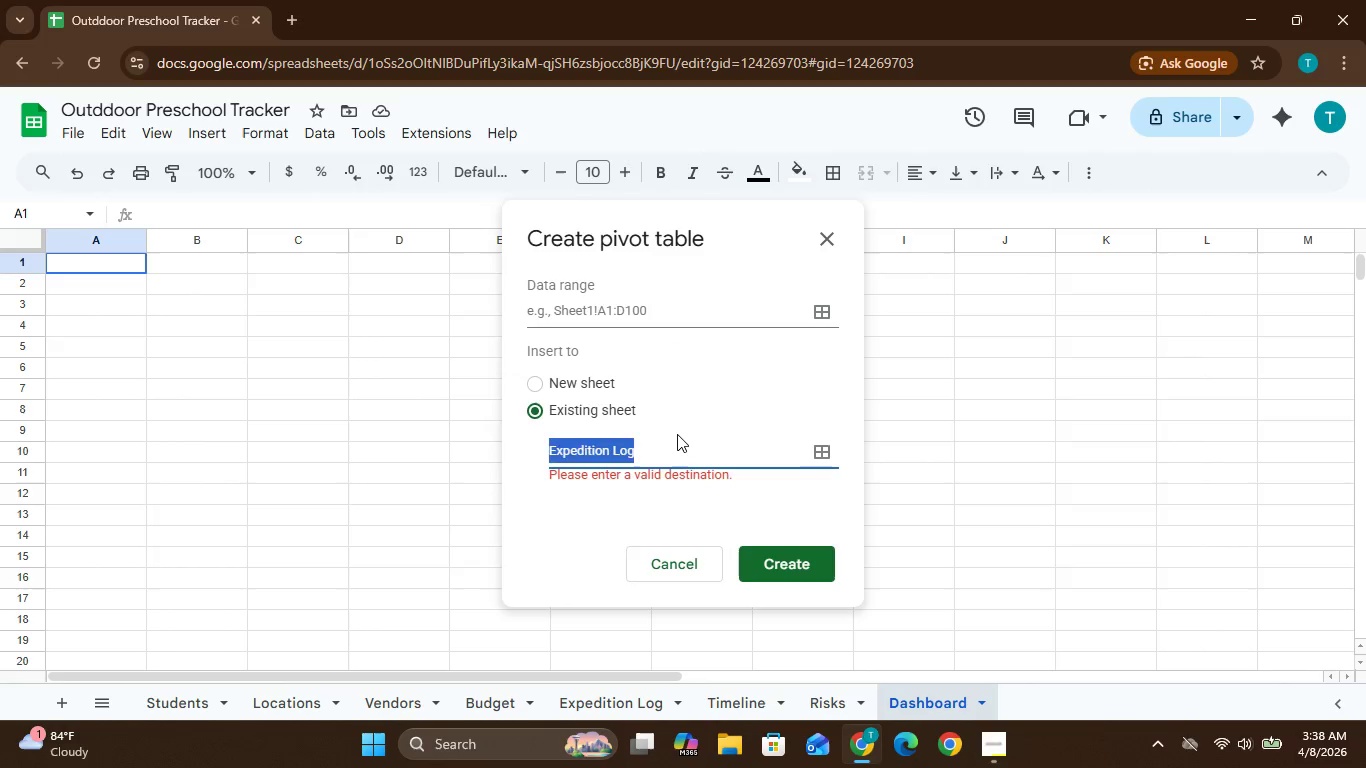 
left_click([660, 442])
 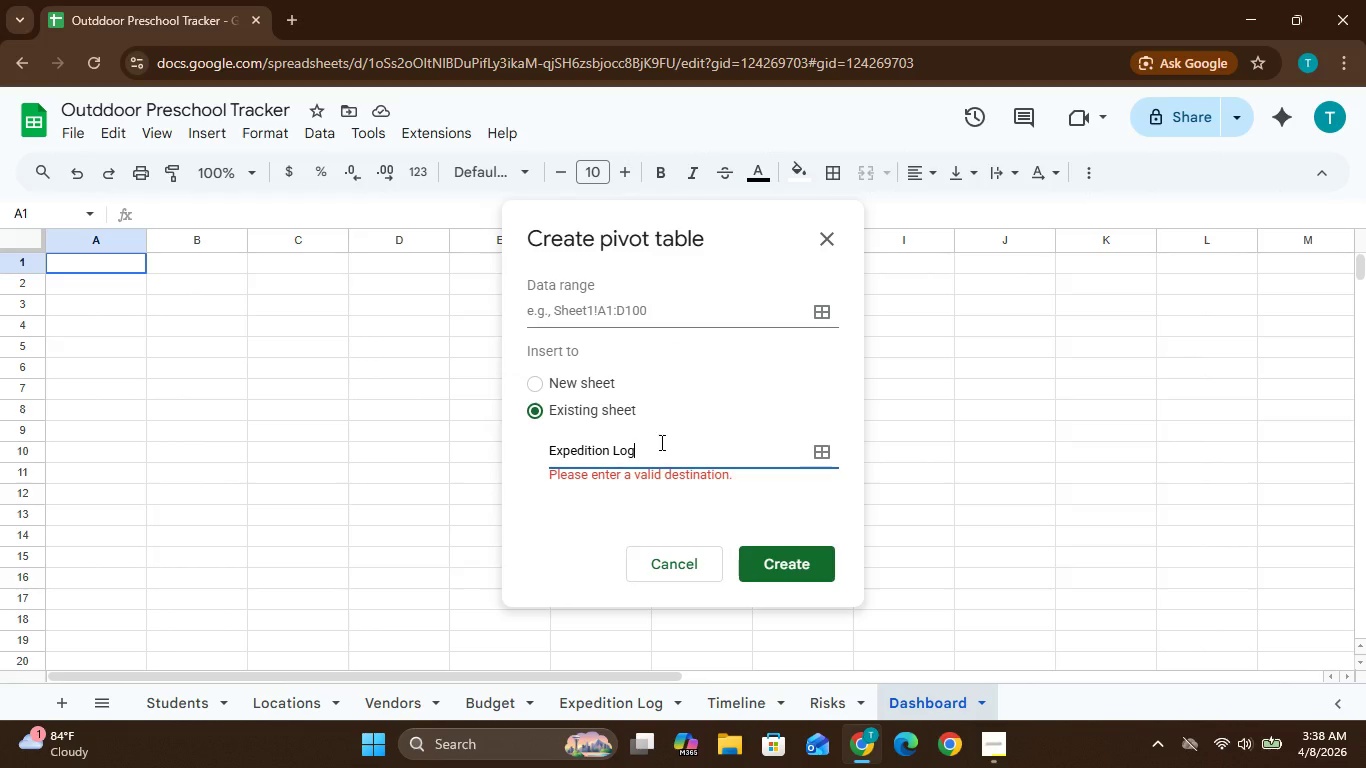 
key(Shift+1)
 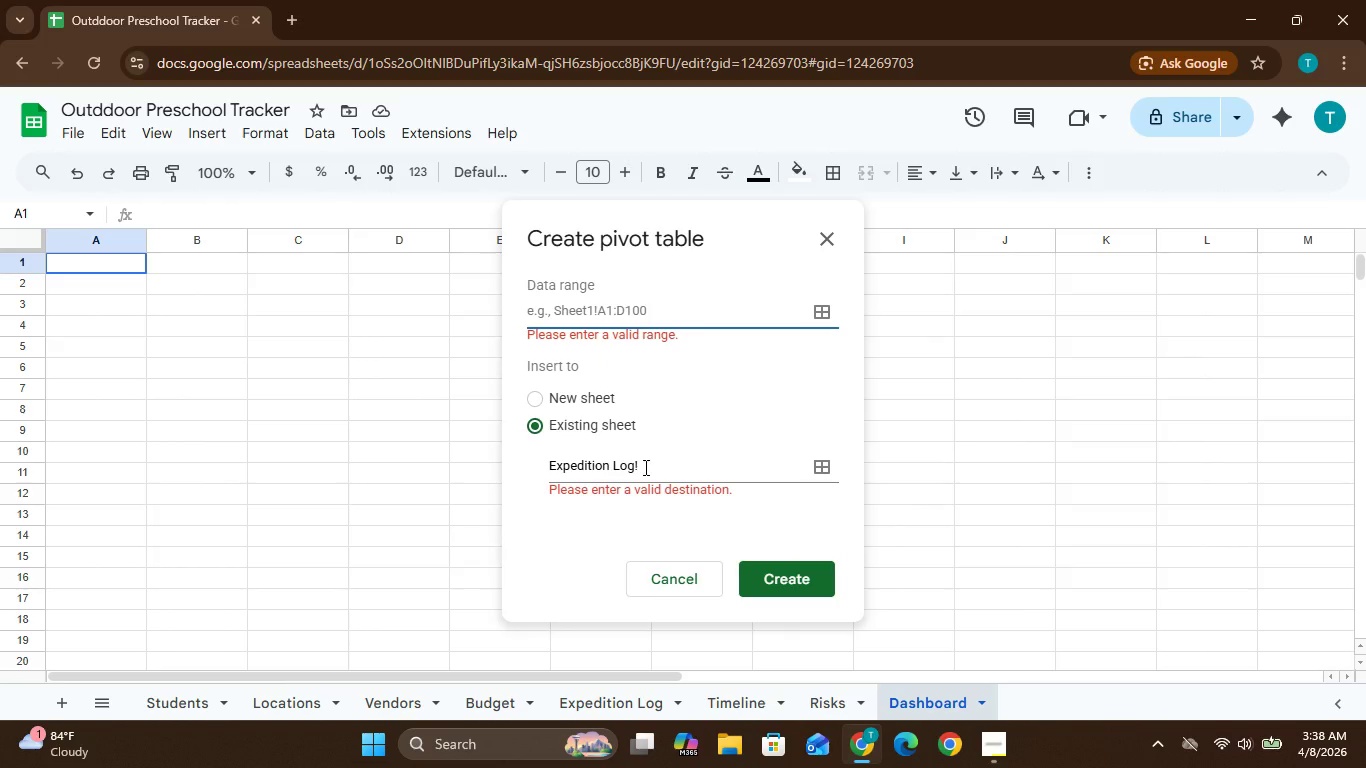 
wait(16.14)
 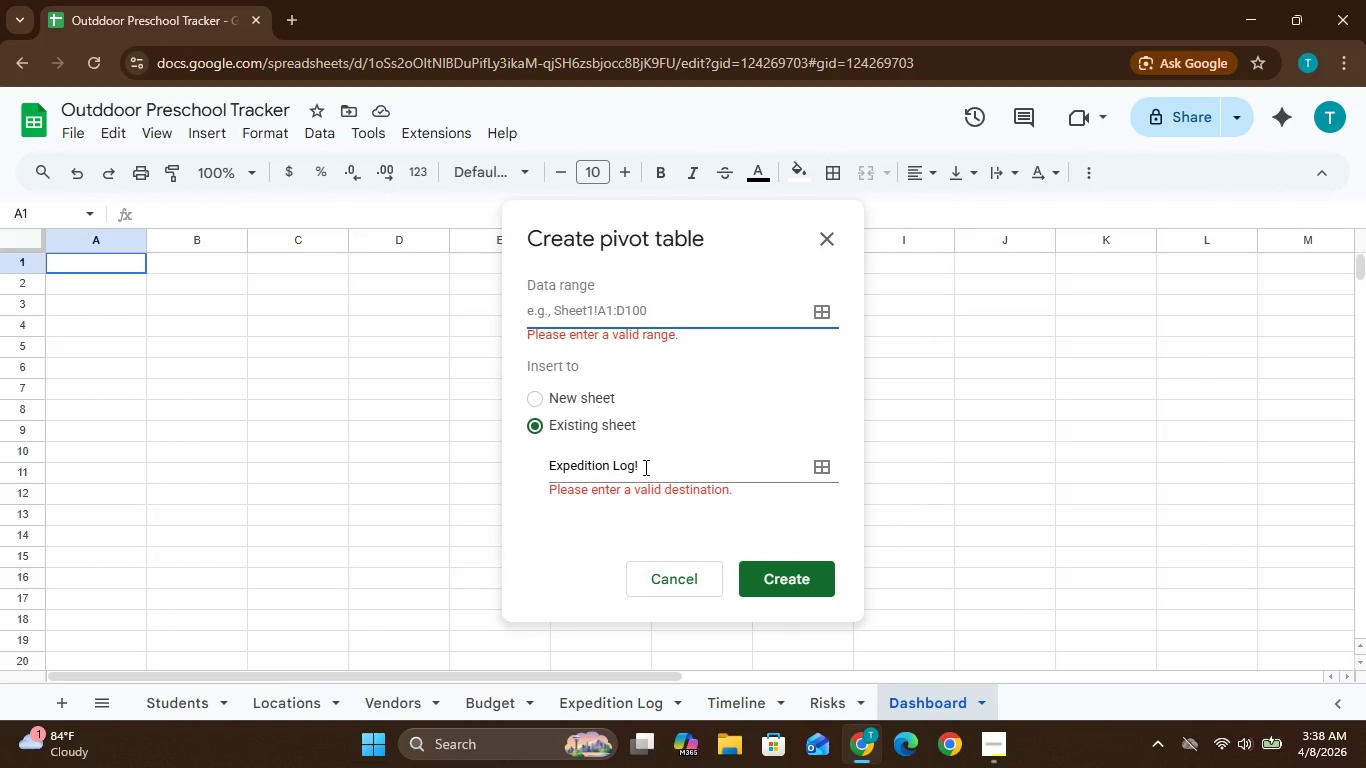 
left_click([599, 704])
 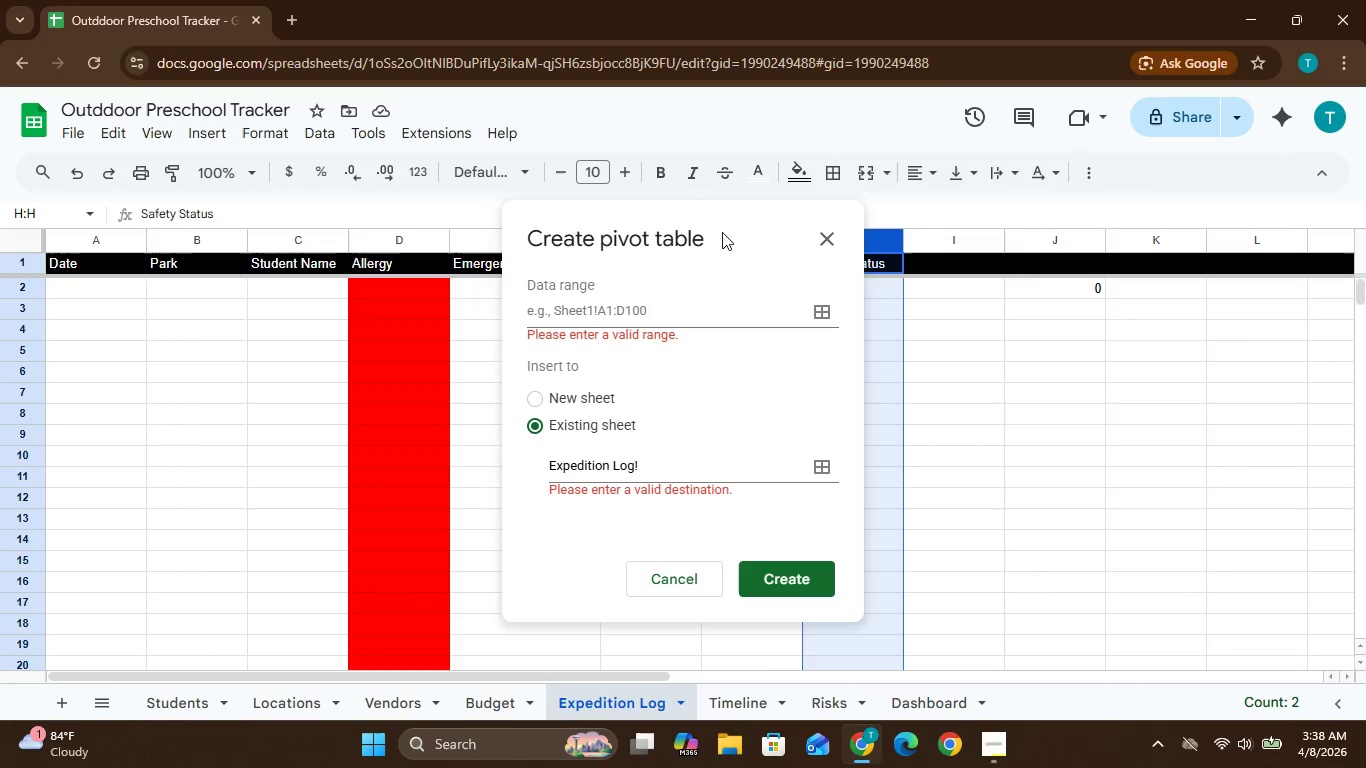 
left_click_drag(start_coordinate=[718, 226], to_coordinate=[698, 271])
 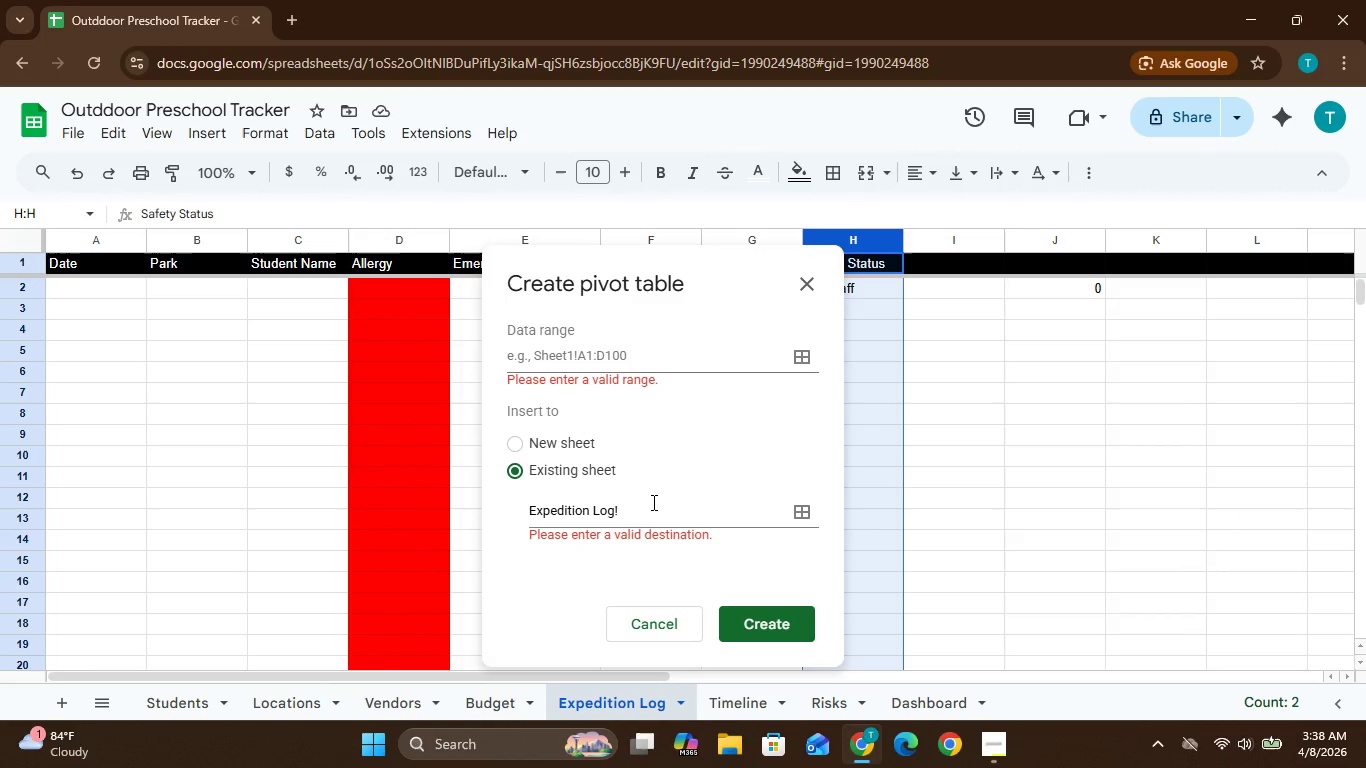 
left_click([645, 510])
 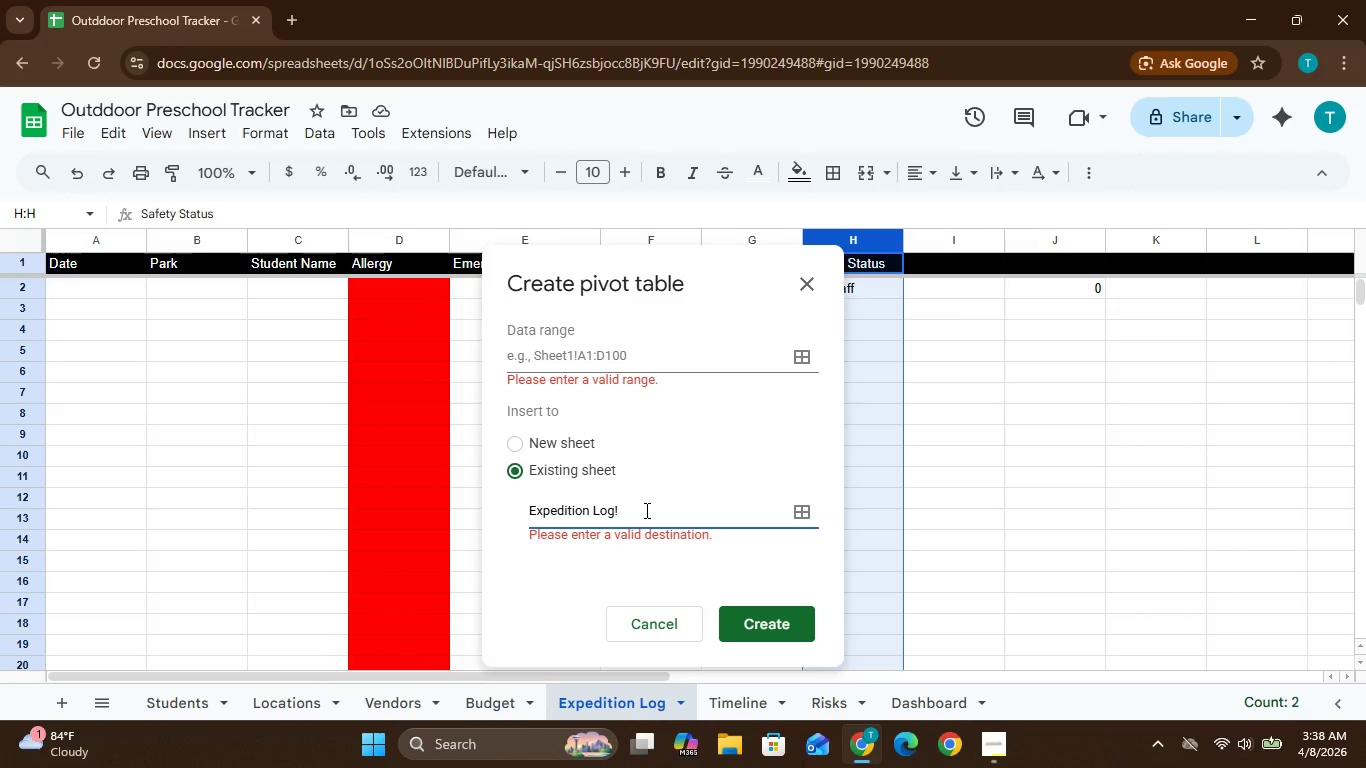 
type(A1:)
 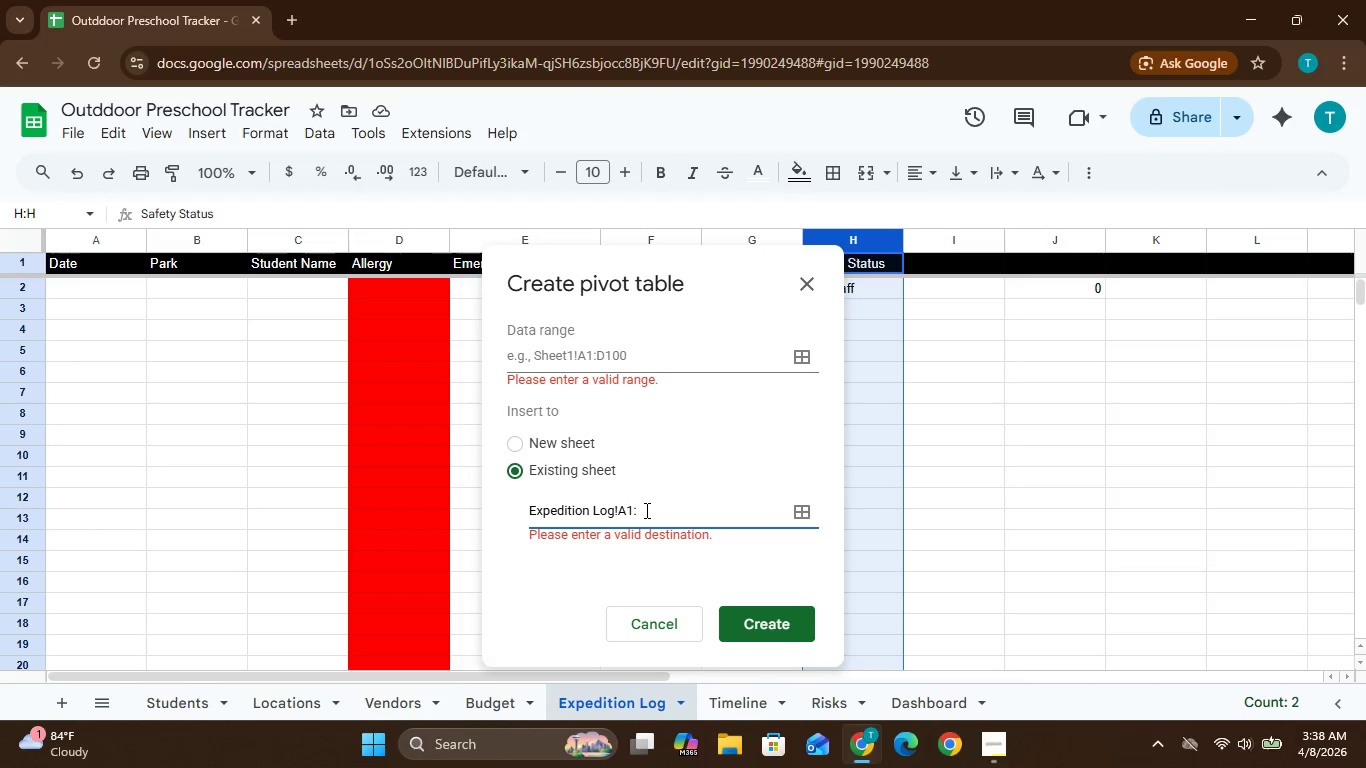 
type(H100)
 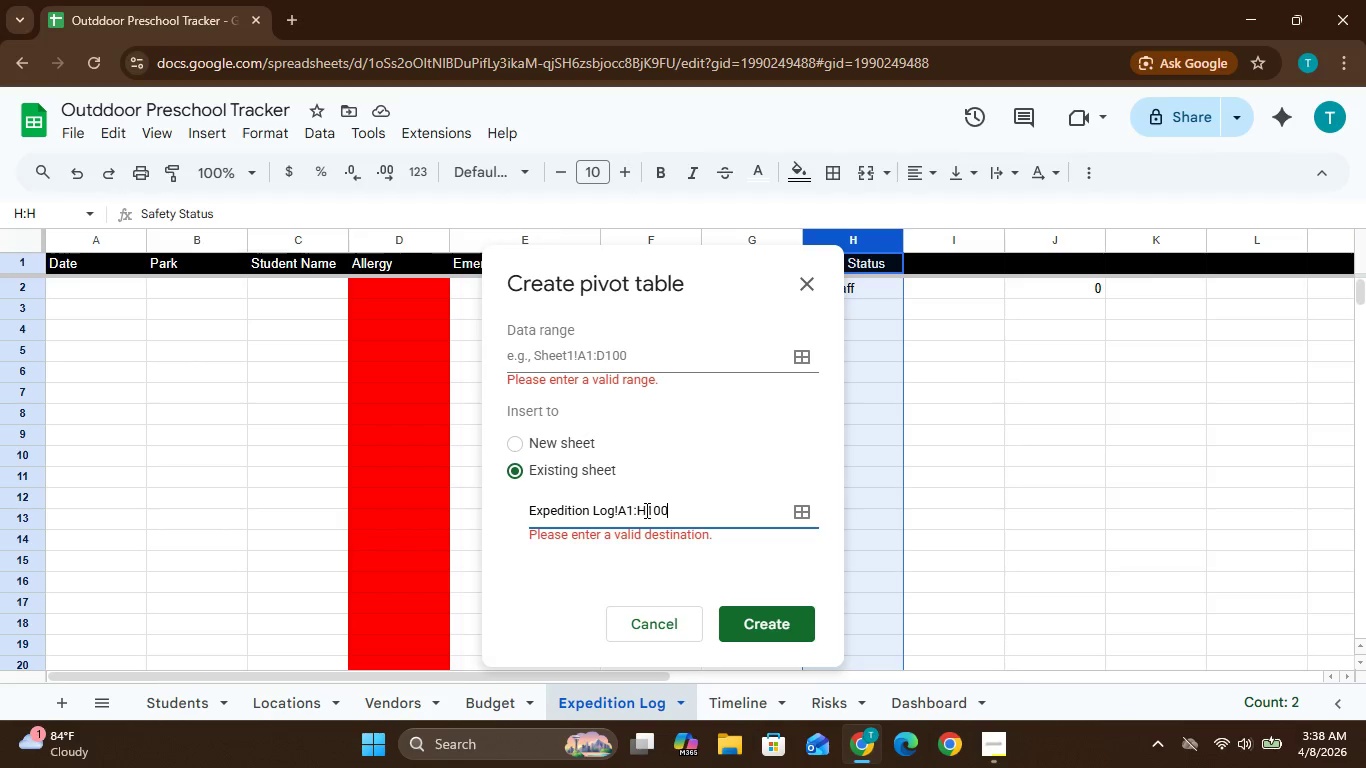 
key(Control+A)
 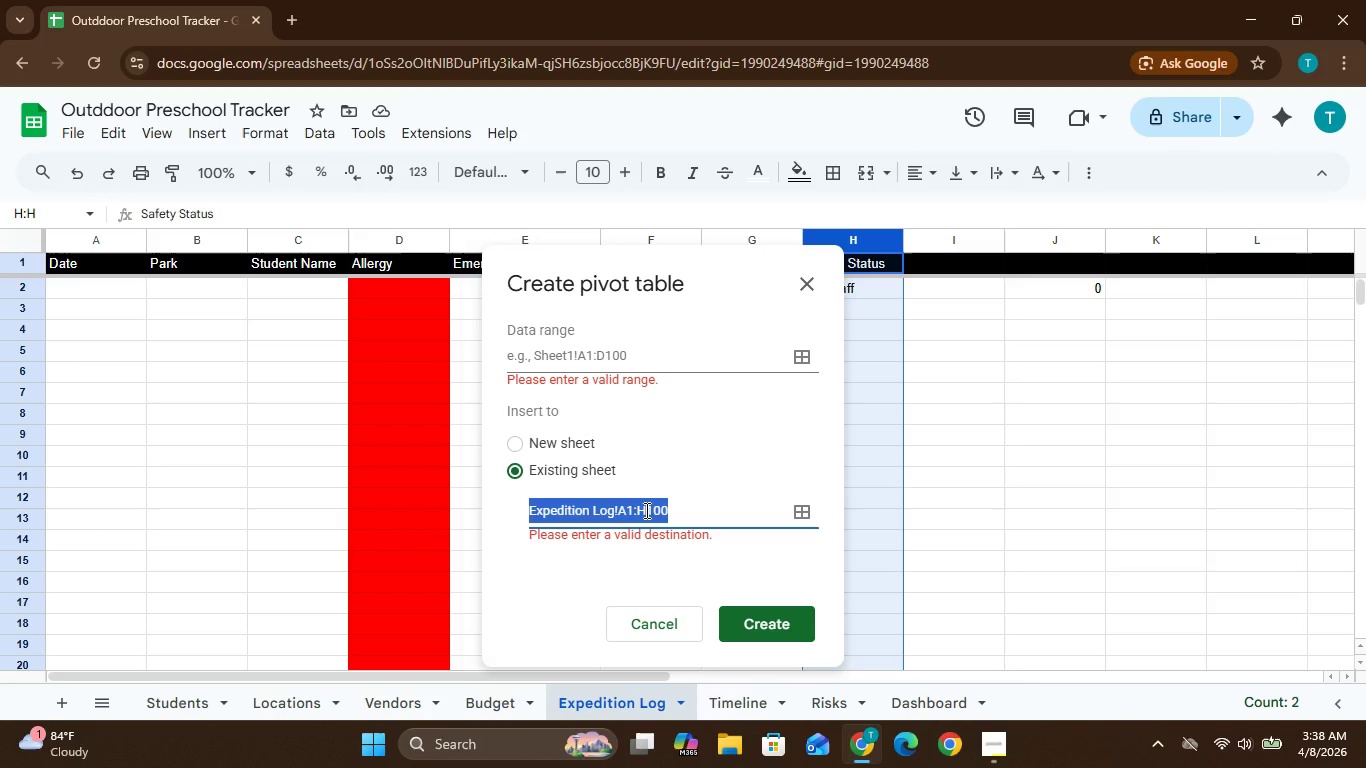 
key(Control+C)
 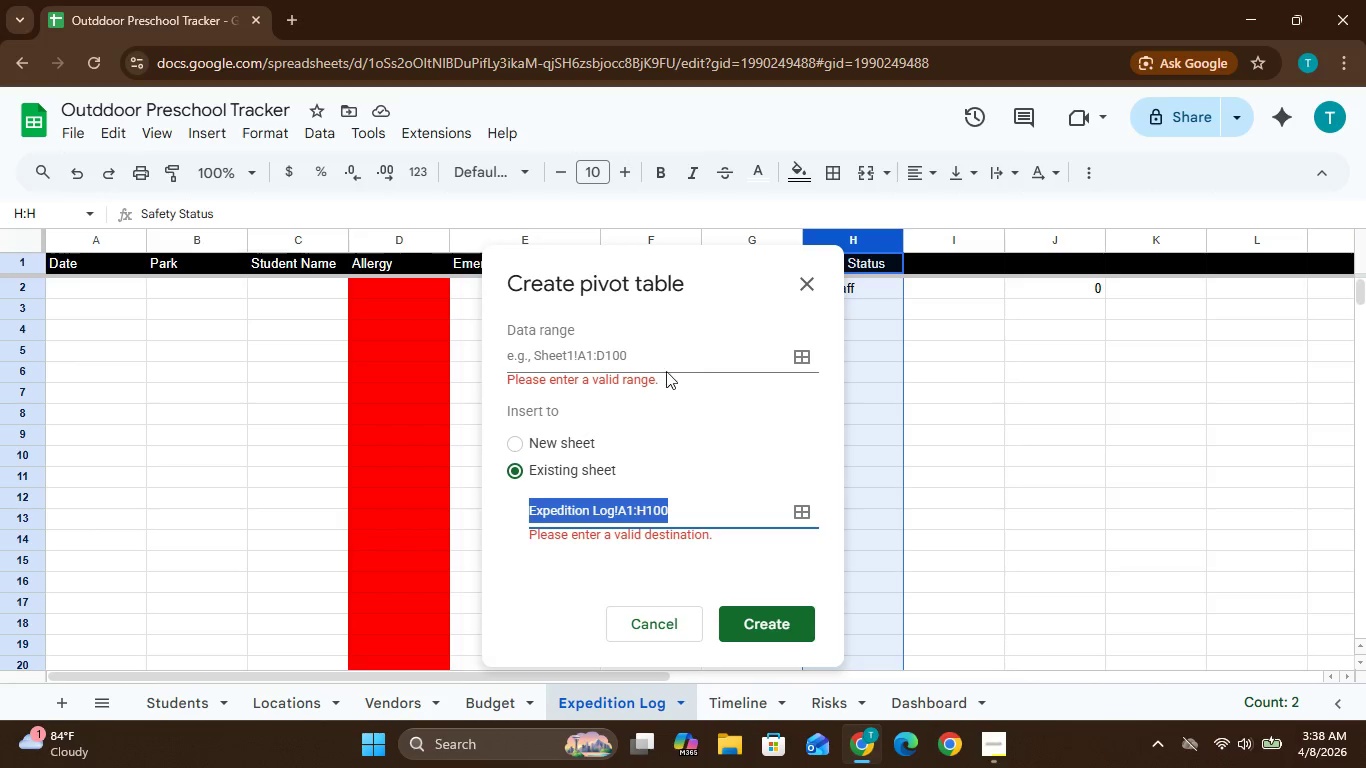 
left_click([608, 353])
 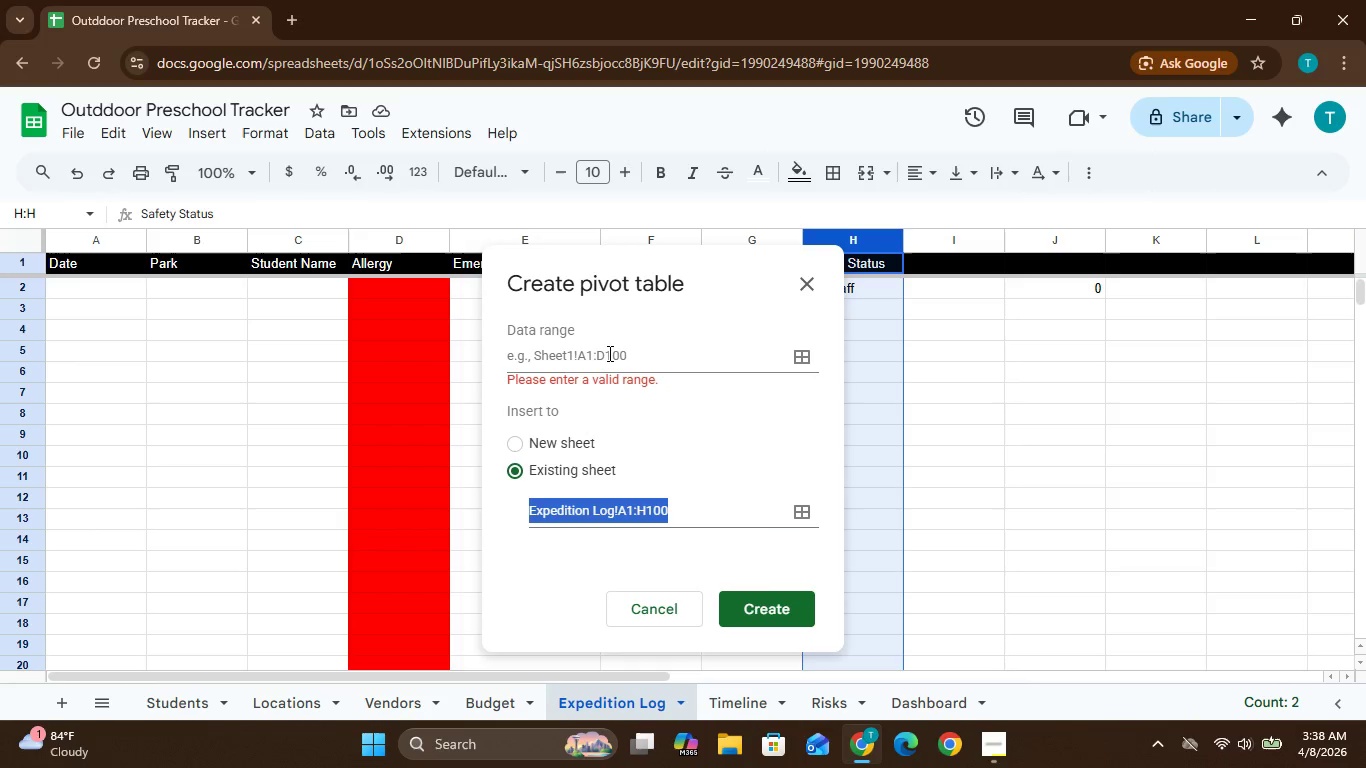 
hold_key(key=ControlLeft, duration=0.84)
left_click([608, 353])
 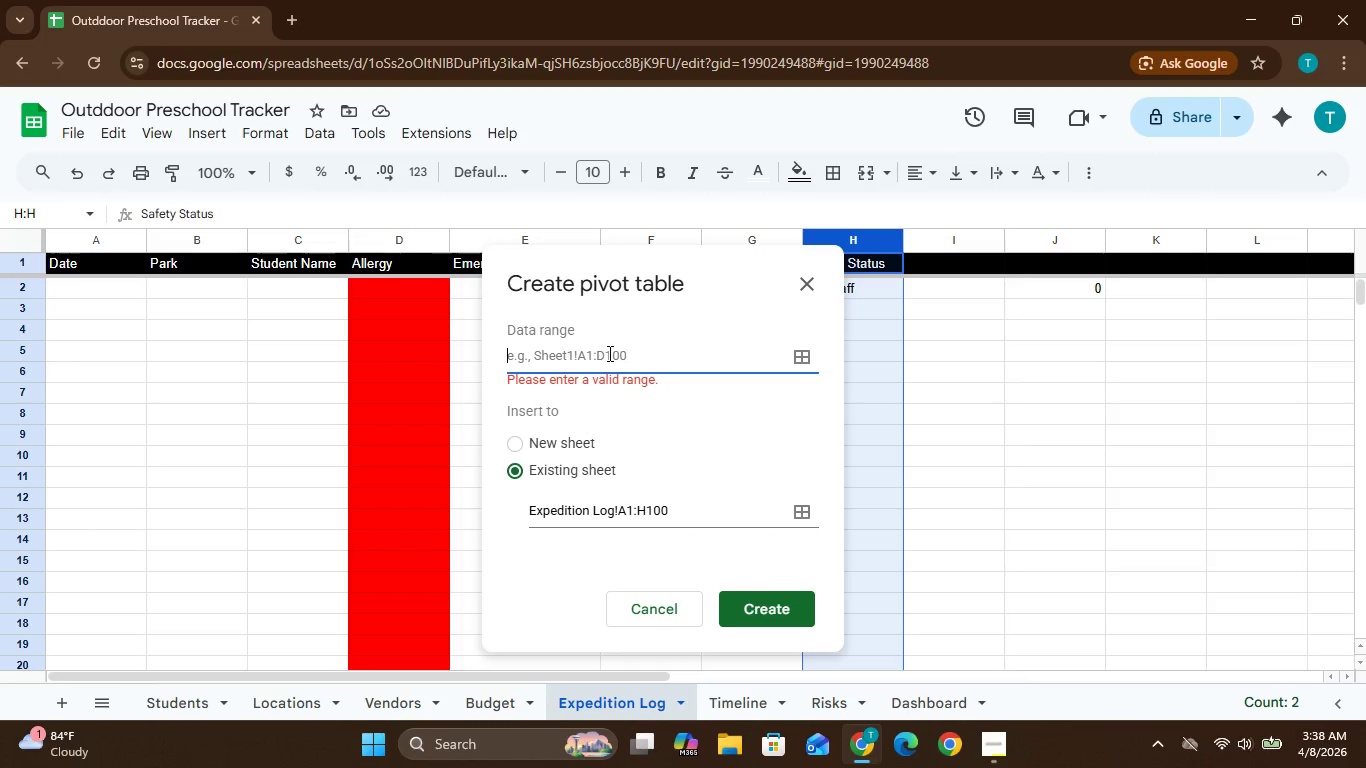 
key(Control+V)
 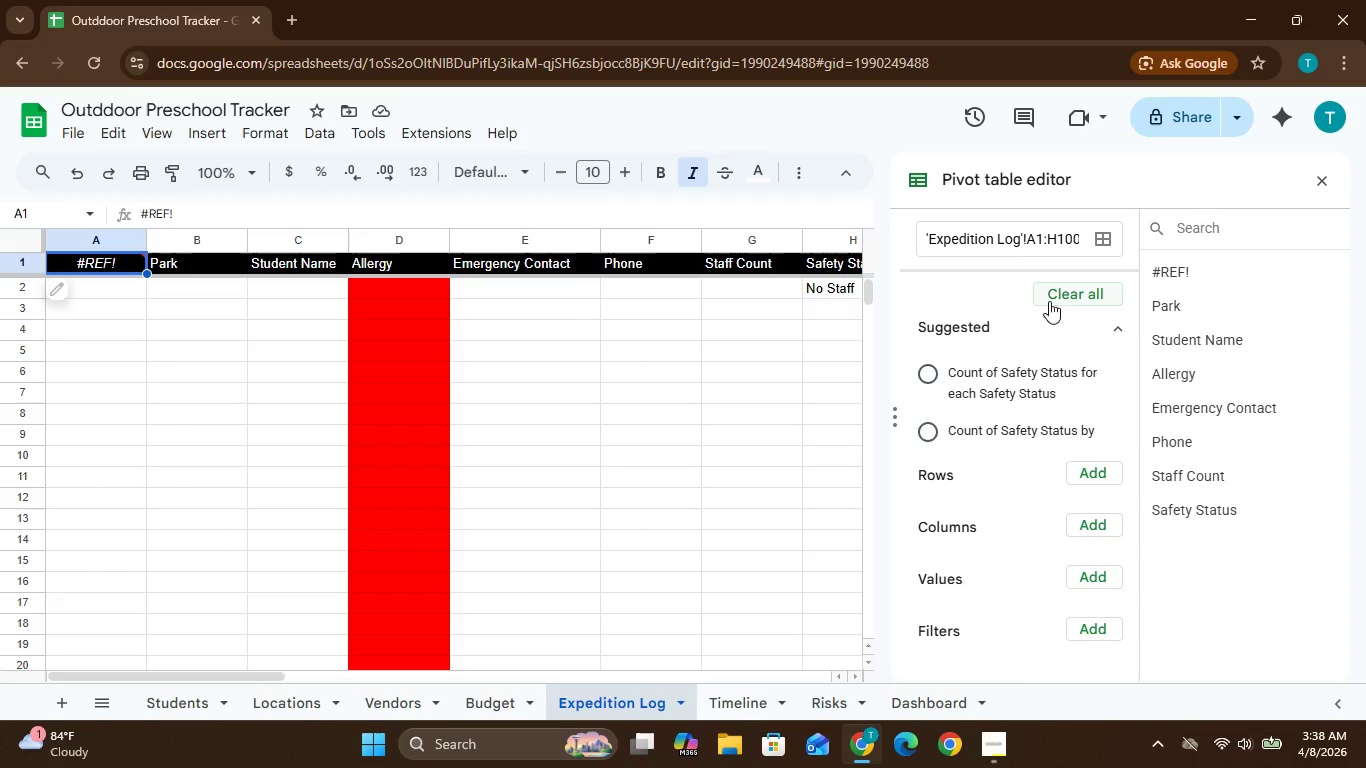 
wait(13.48)
 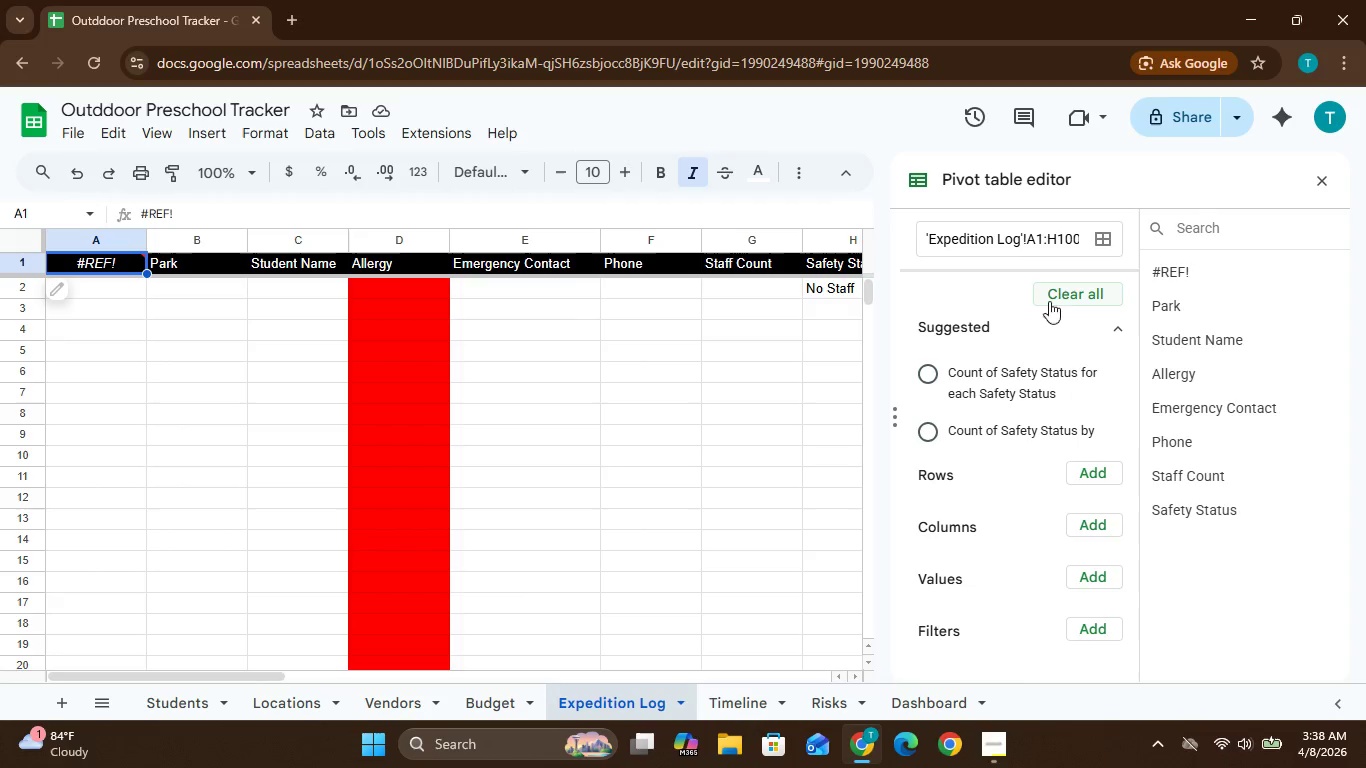 
left_click([1090, 468])
 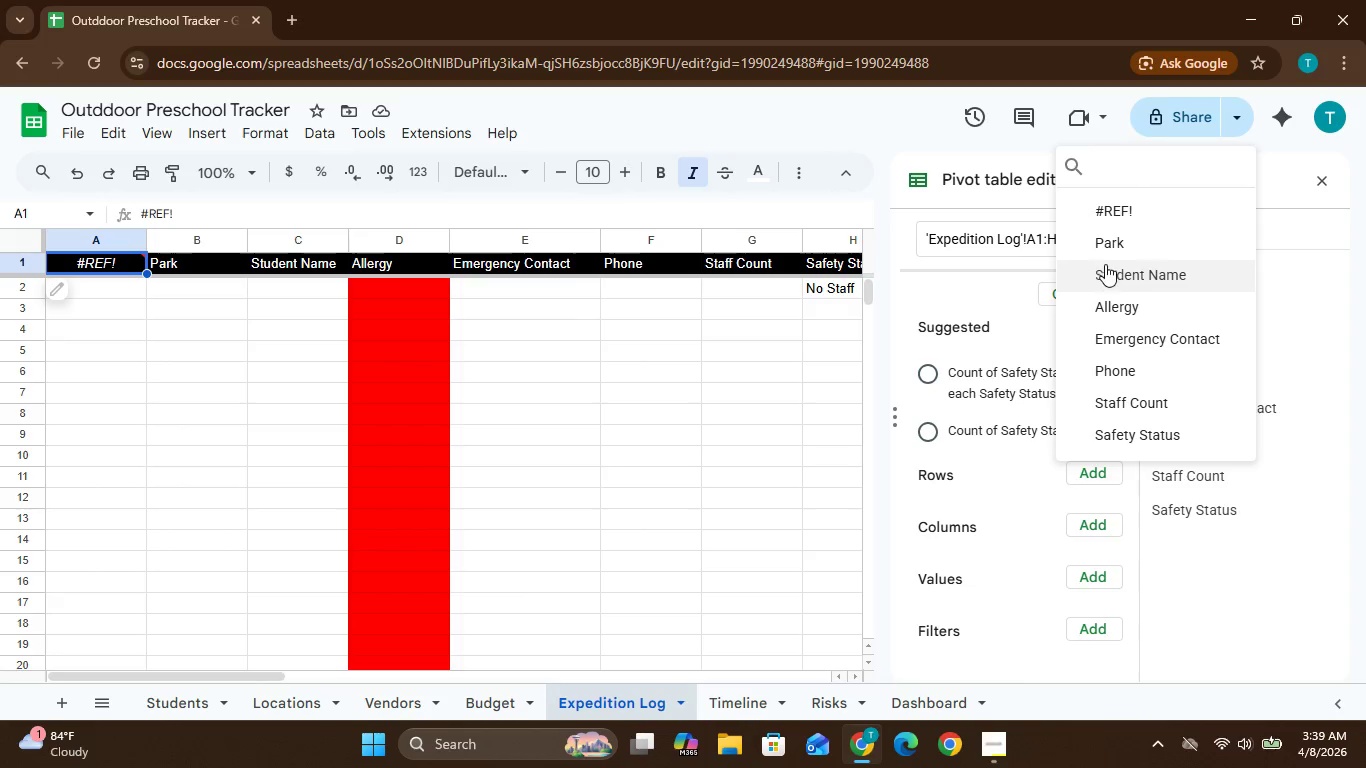 
left_click([1115, 243])
 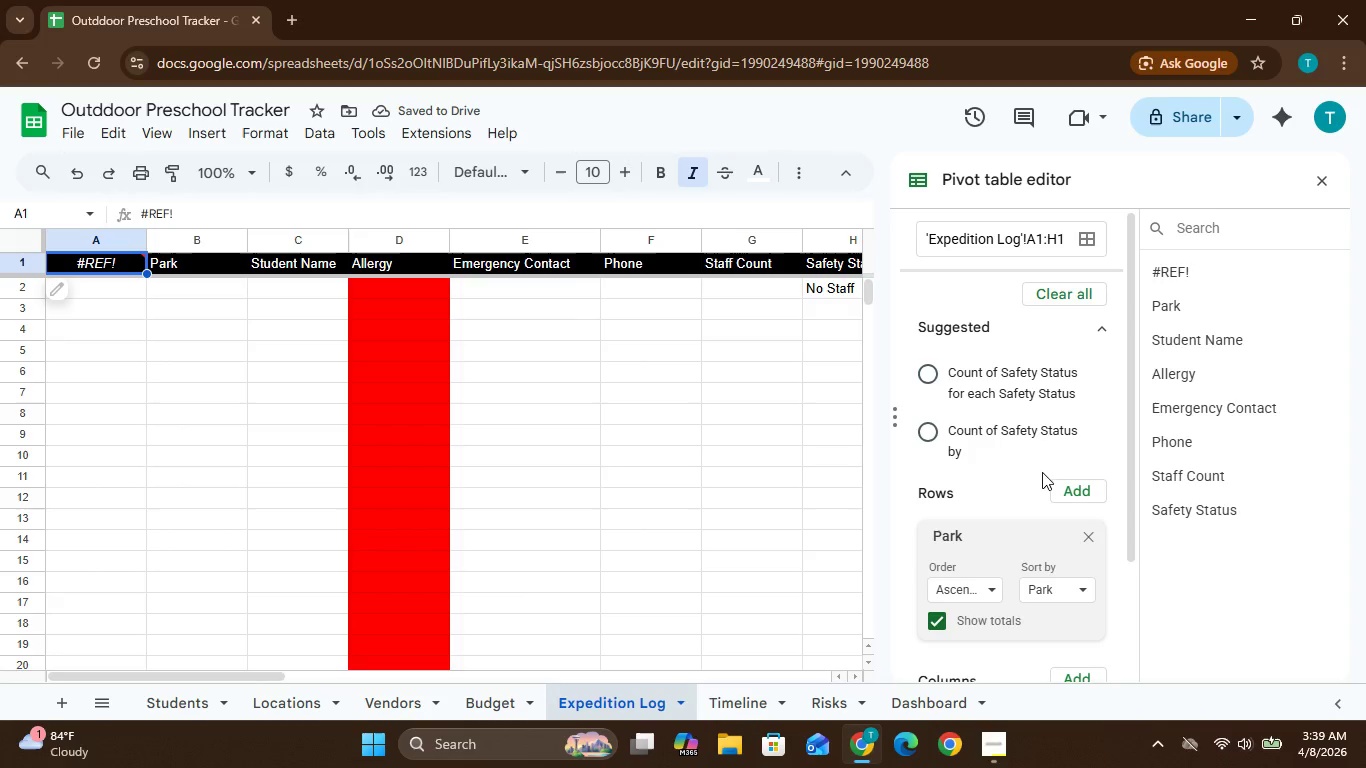 
wait(5.25)
 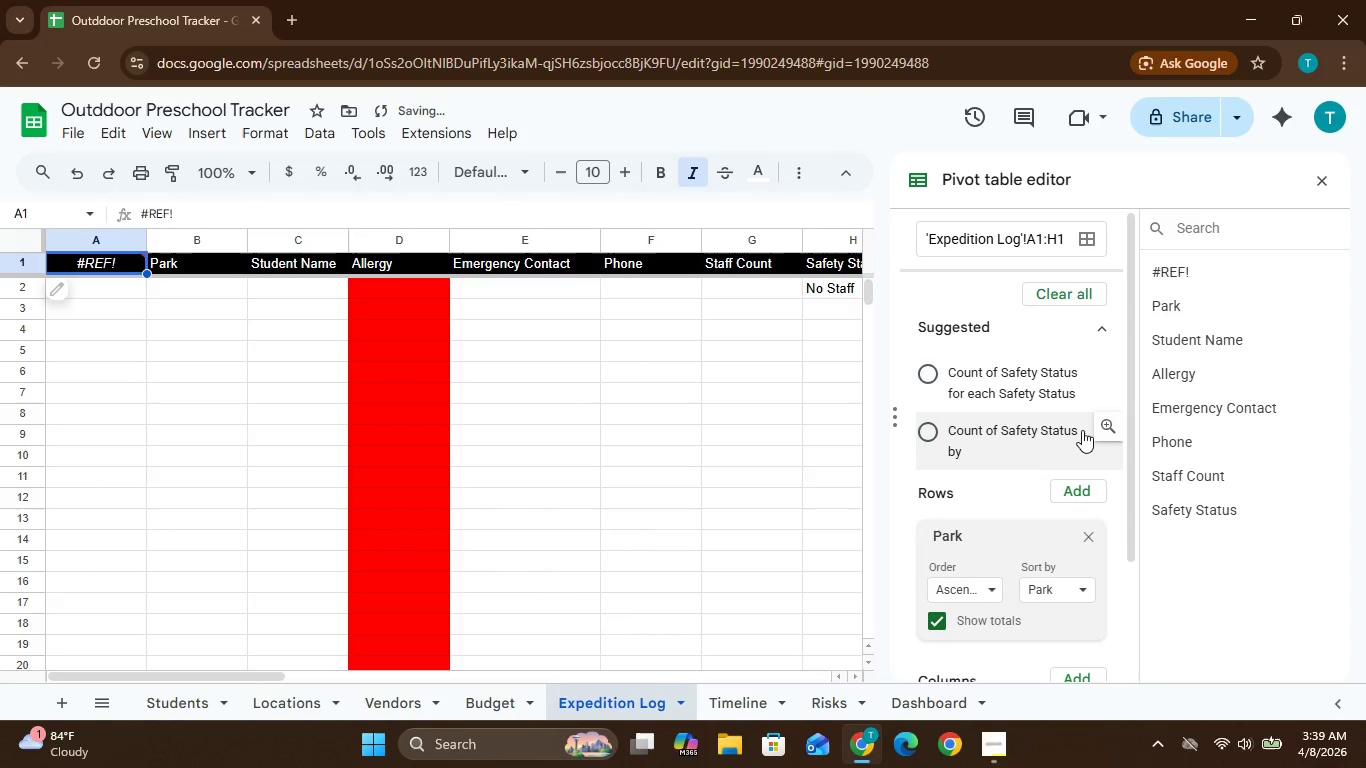 
scroll: coordinate [944, 481], scroll_direction: down, amount: 2.0
 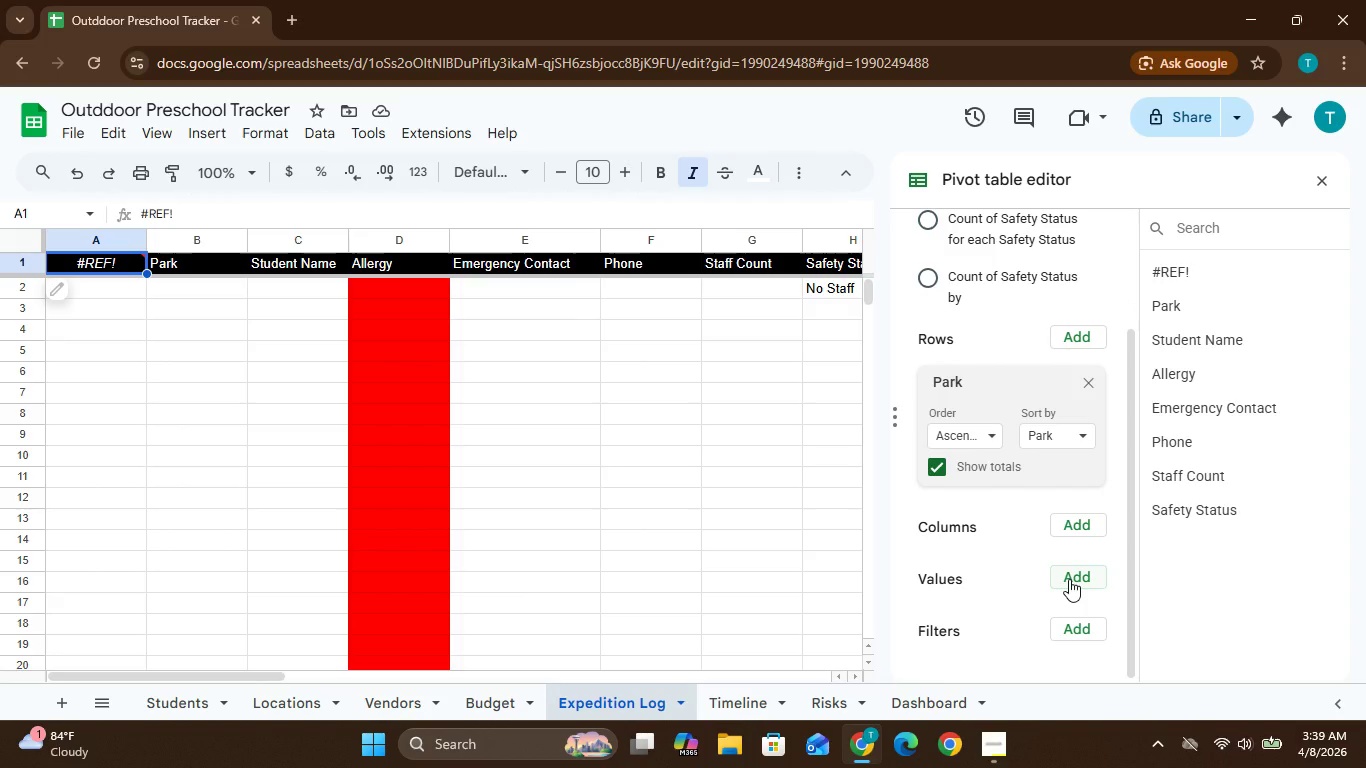 
wait(7.38)
 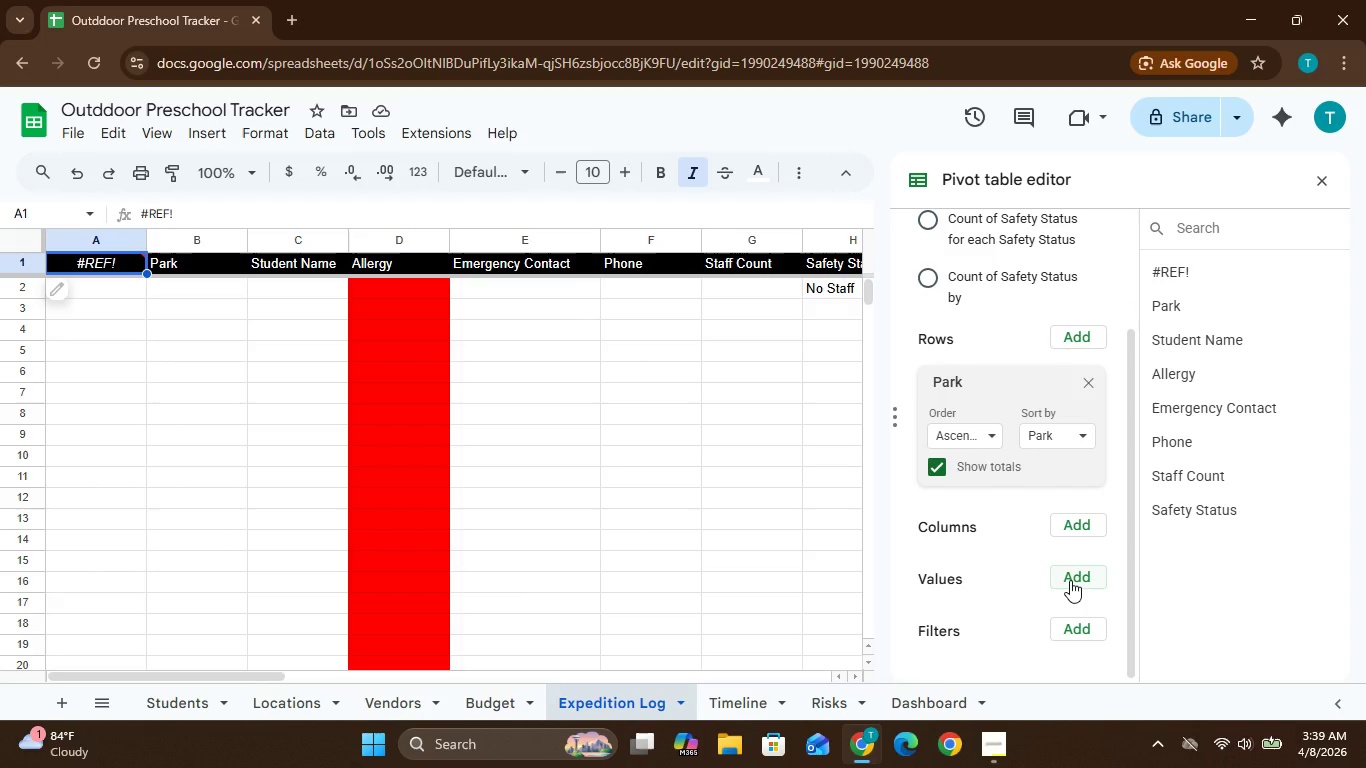 
left_click([1068, 578])
 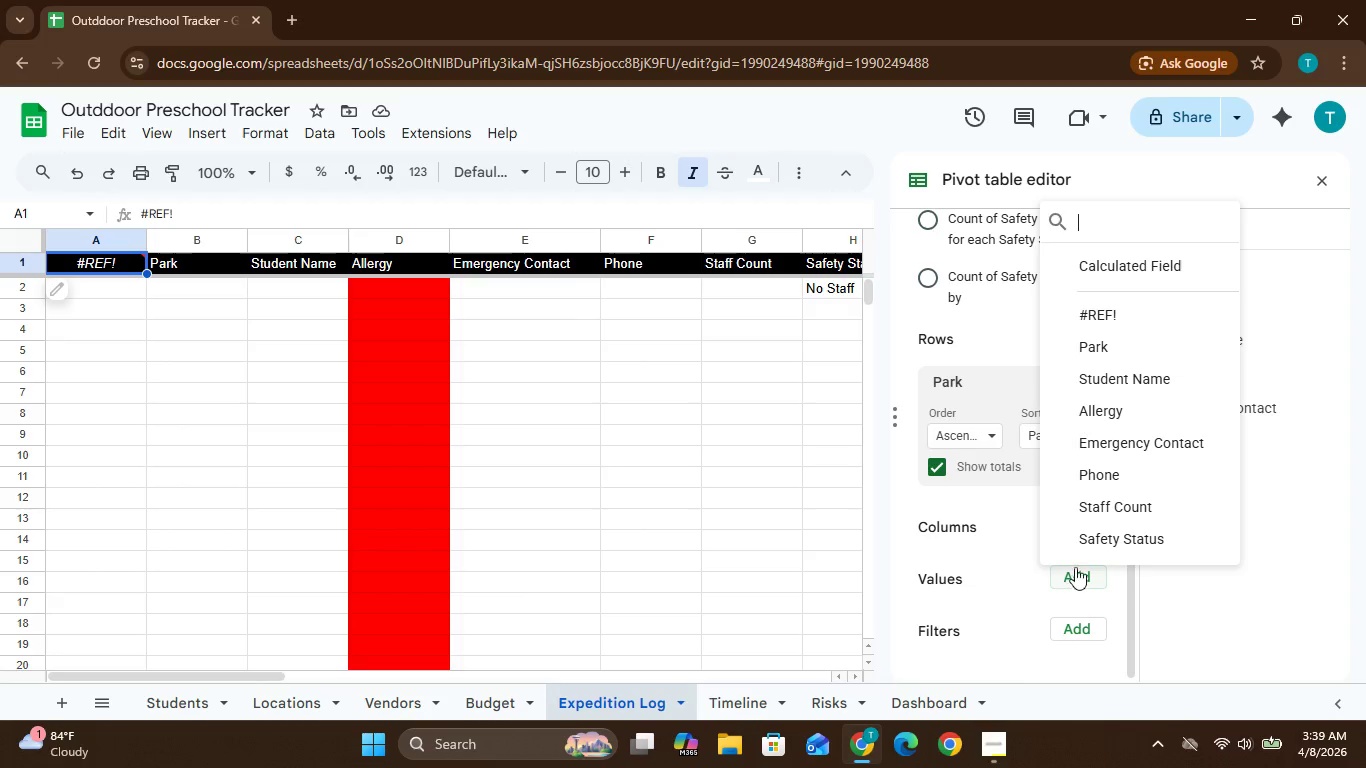 
scroll: coordinate [1142, 473], scroll_direction: down, amount: 2.0
 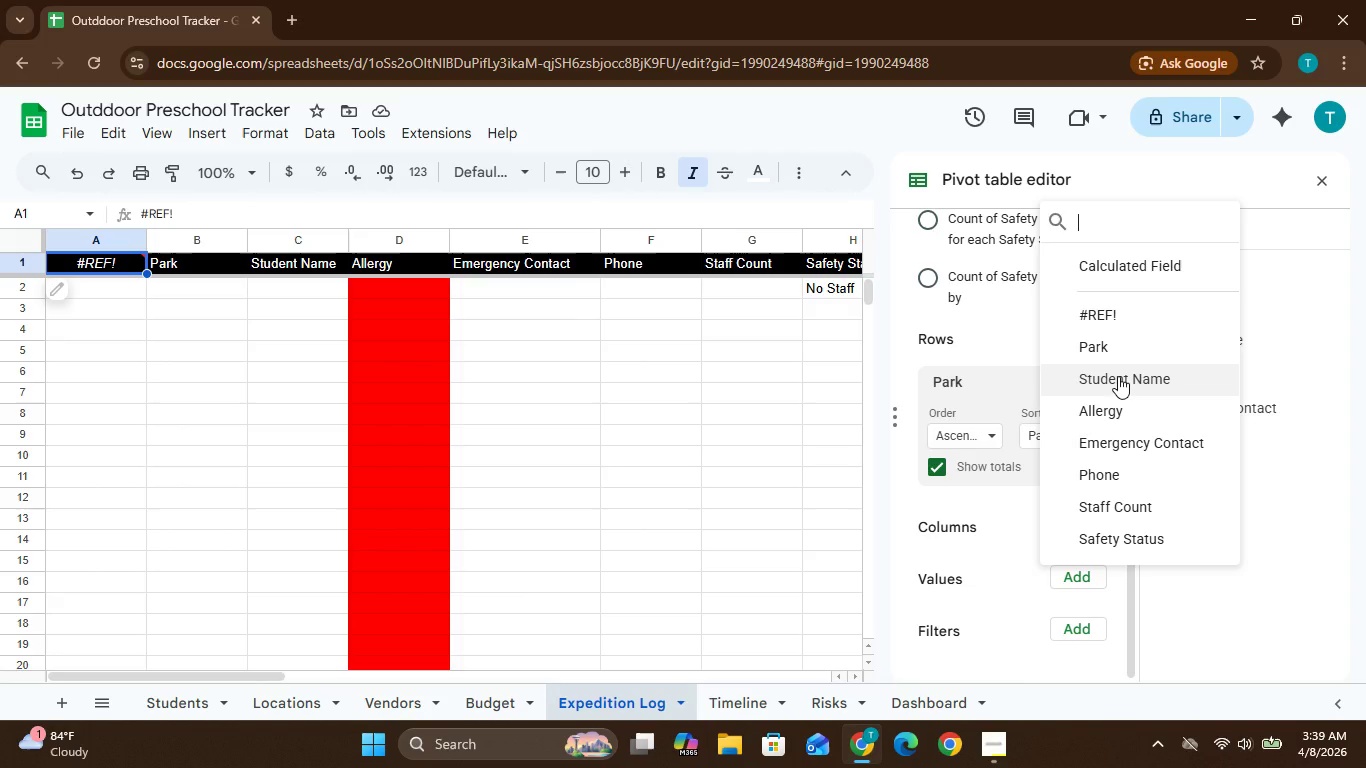 
left_click([1118, 376])
 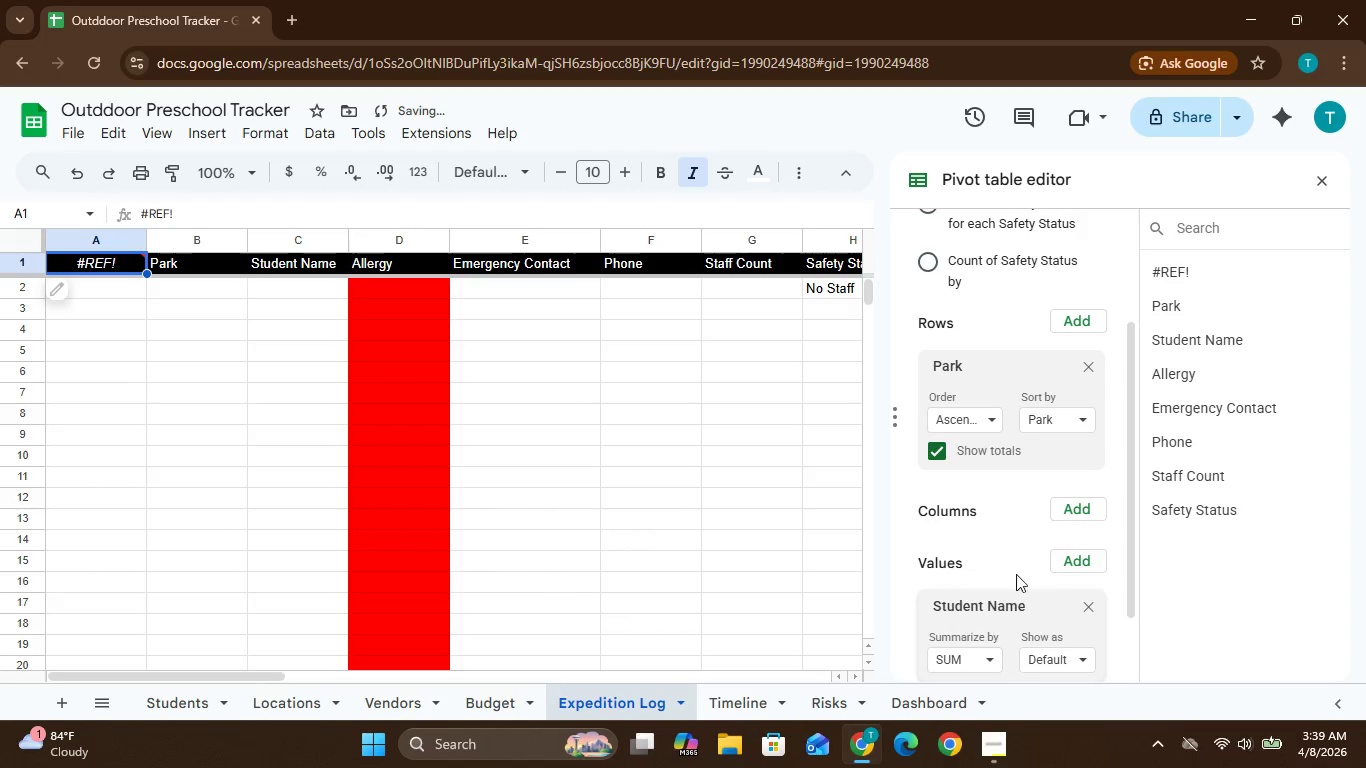 
scroll: coordinate [989, 547], scroll_direction: down, amount: 1.0
 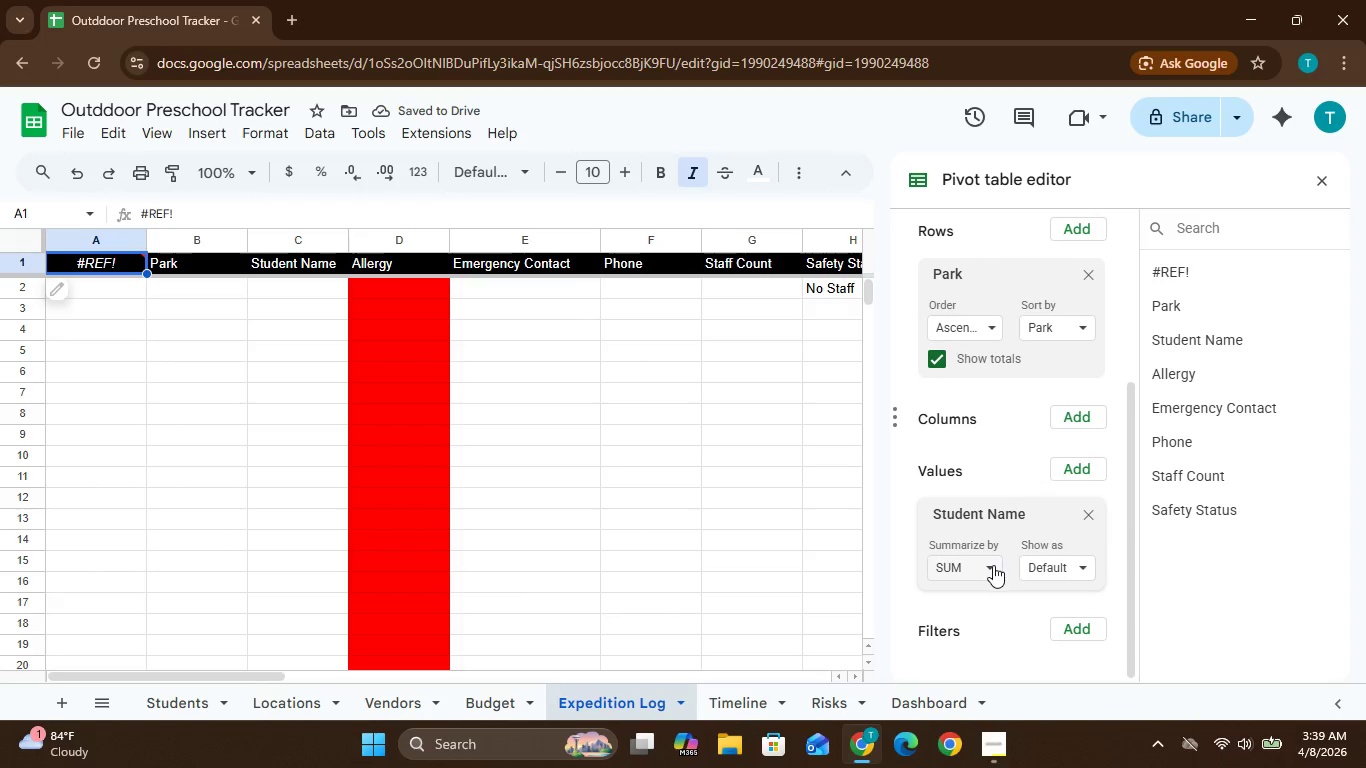 
left_click([993, 565])
 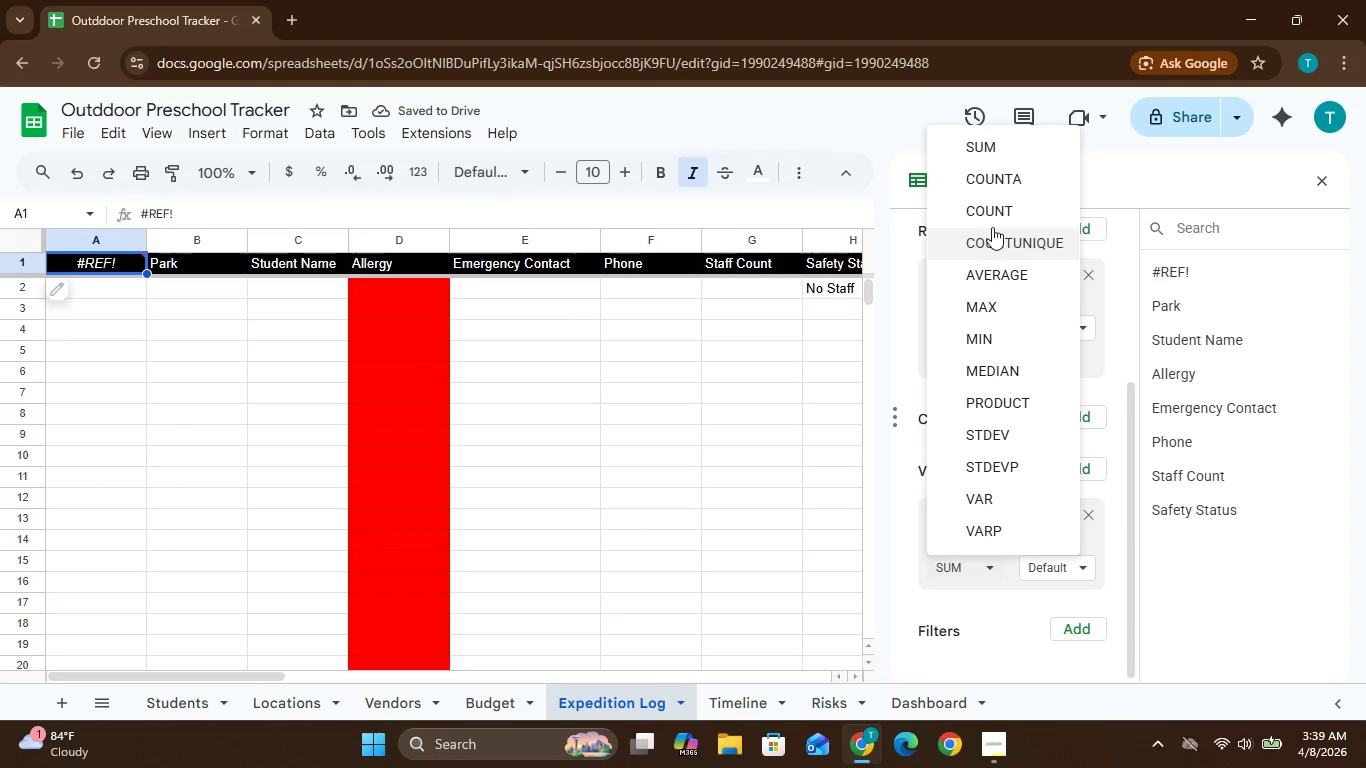 
left_click([984, 211])
 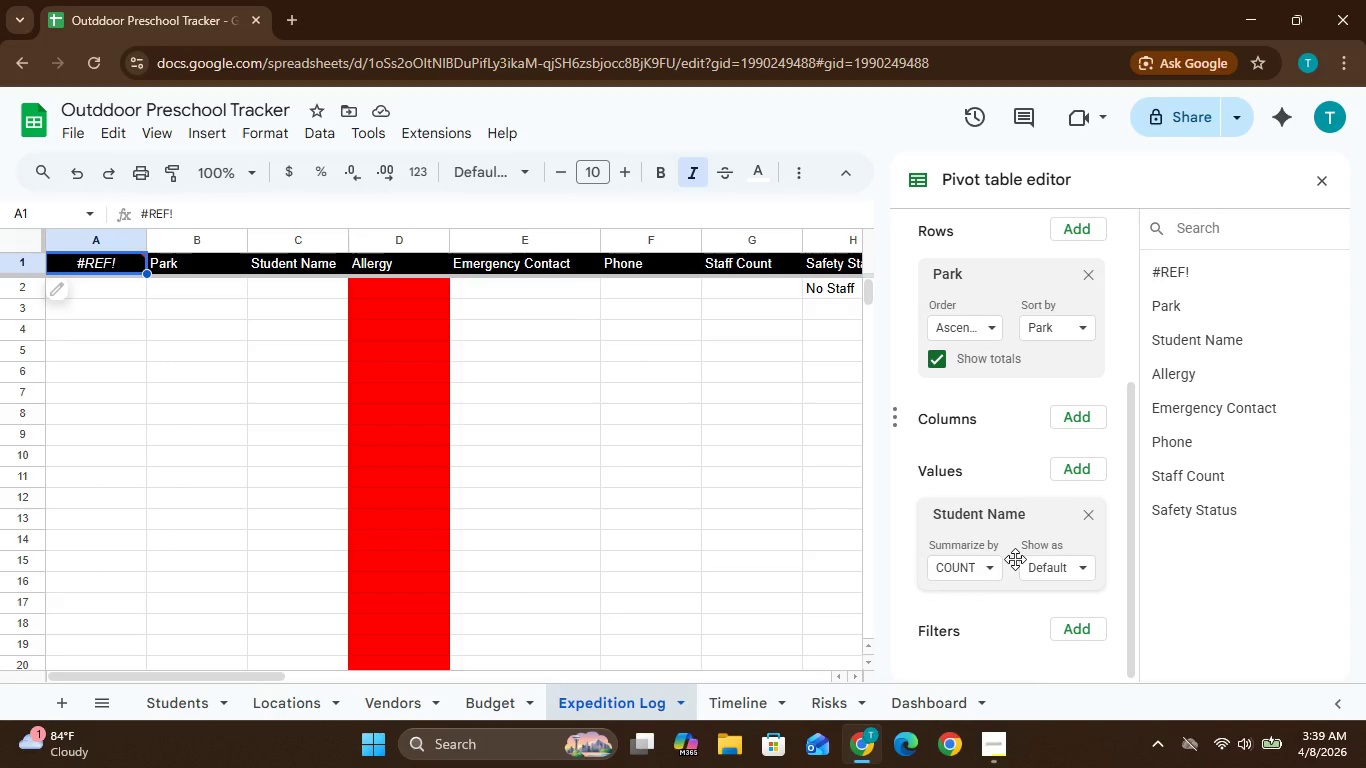 
wait(12.25)
 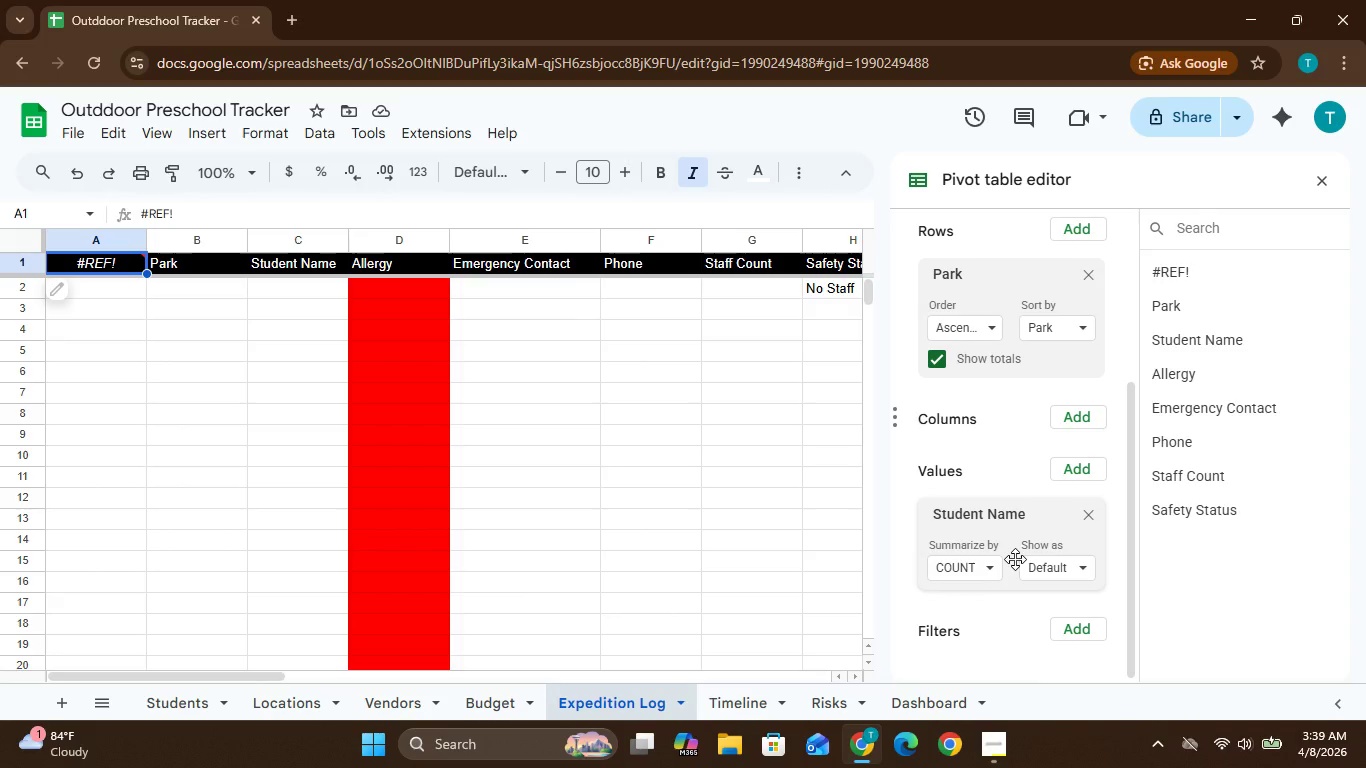 
scroll: coordinate [949, 529], scroll_direction: down, amount: 19.0
 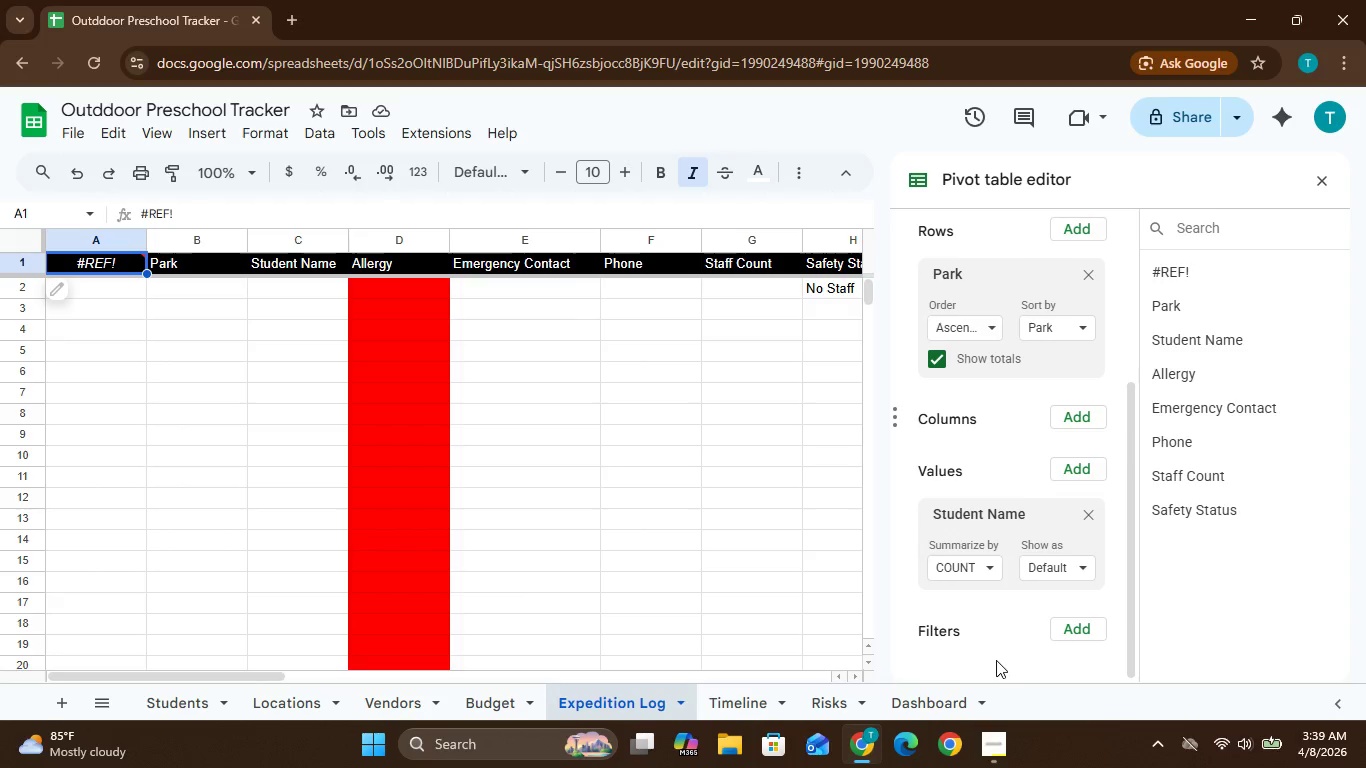 
scroll: coordinate [929, 471], scroll_direction: up, amount: 7.0
 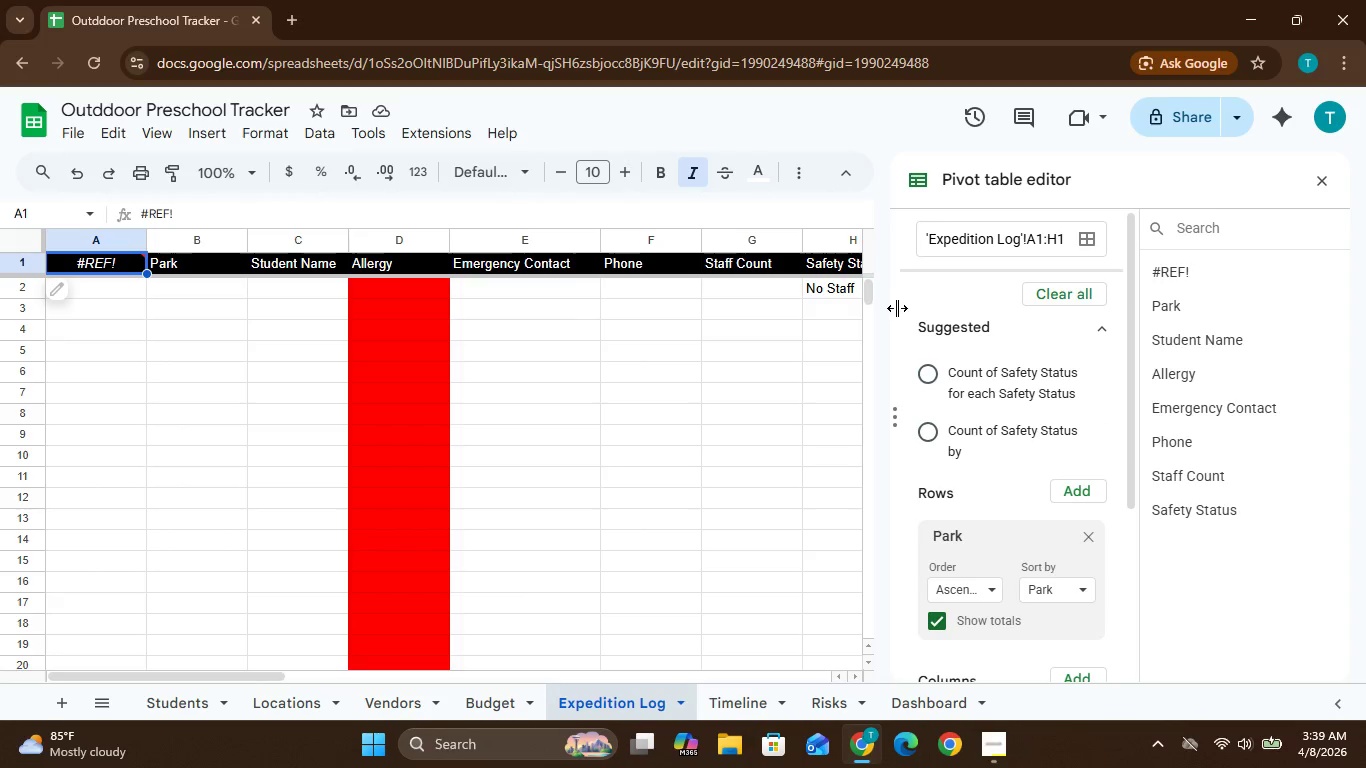 
left_click([897, 303])
 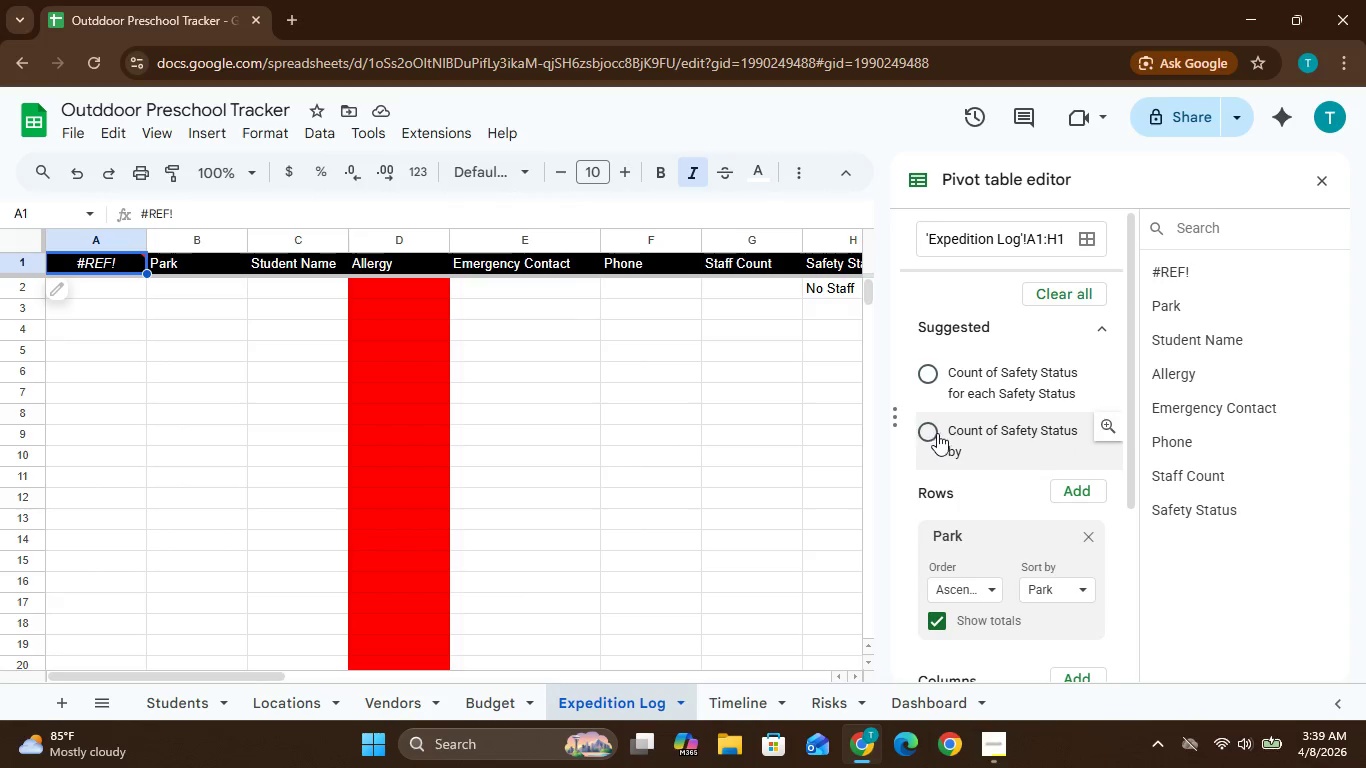 
left_click([786, 482])
 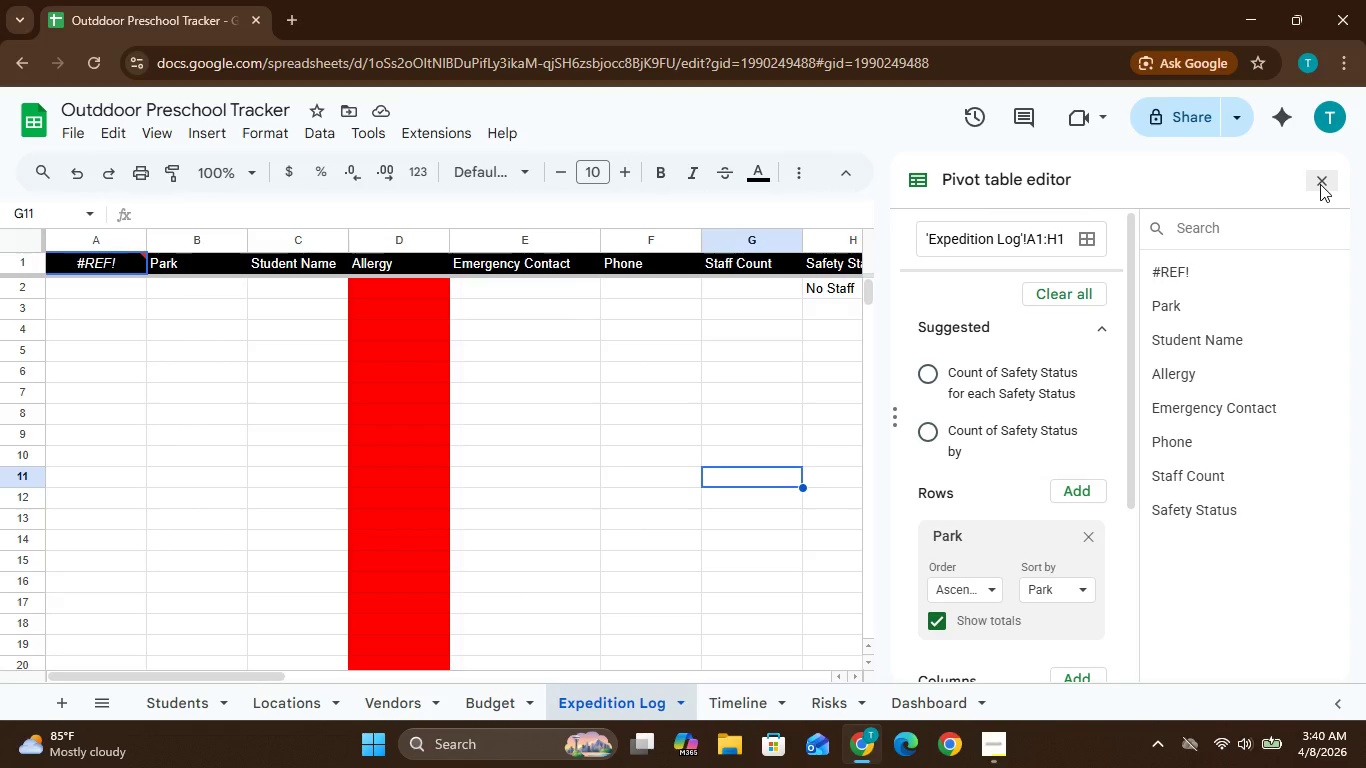 
scroll: coordinate [1003, 407], scroll_direction: down, amount: 2.0
 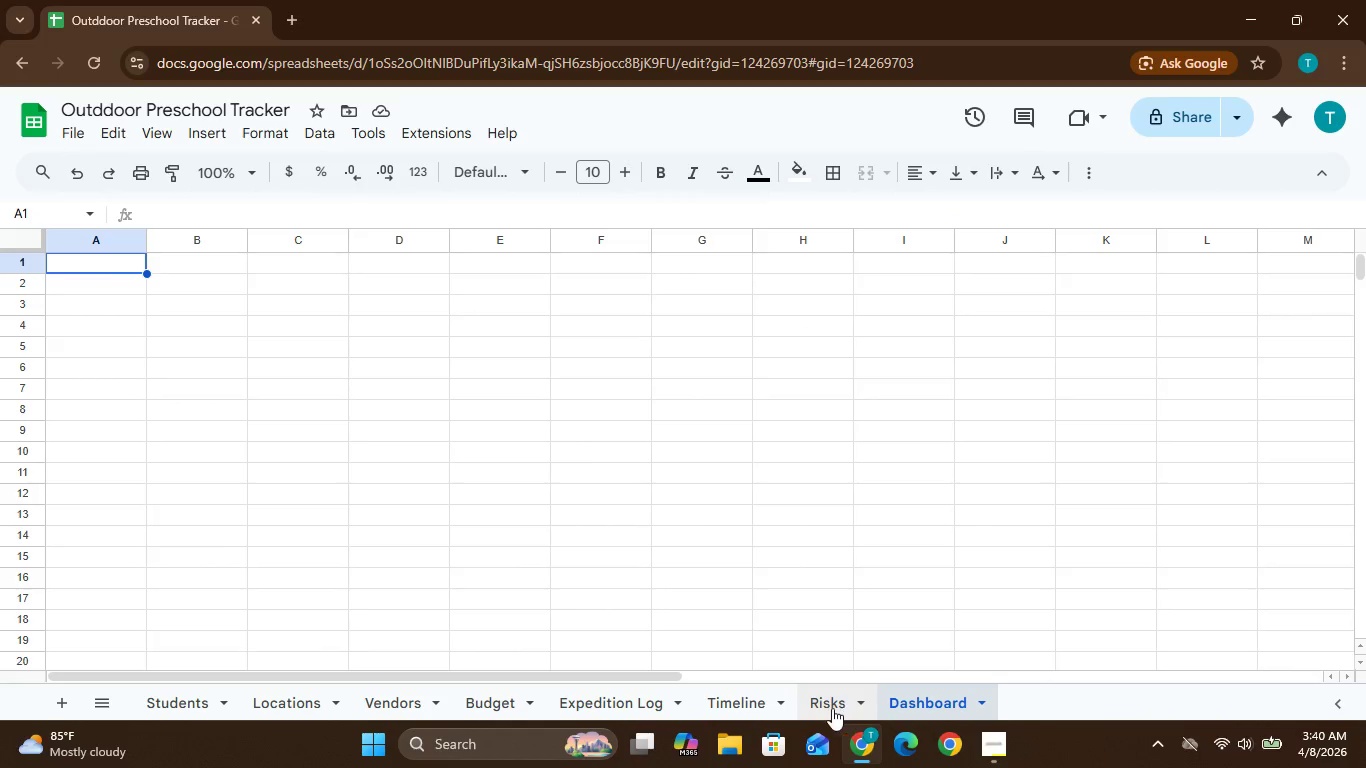 
left_click([735, 699])
 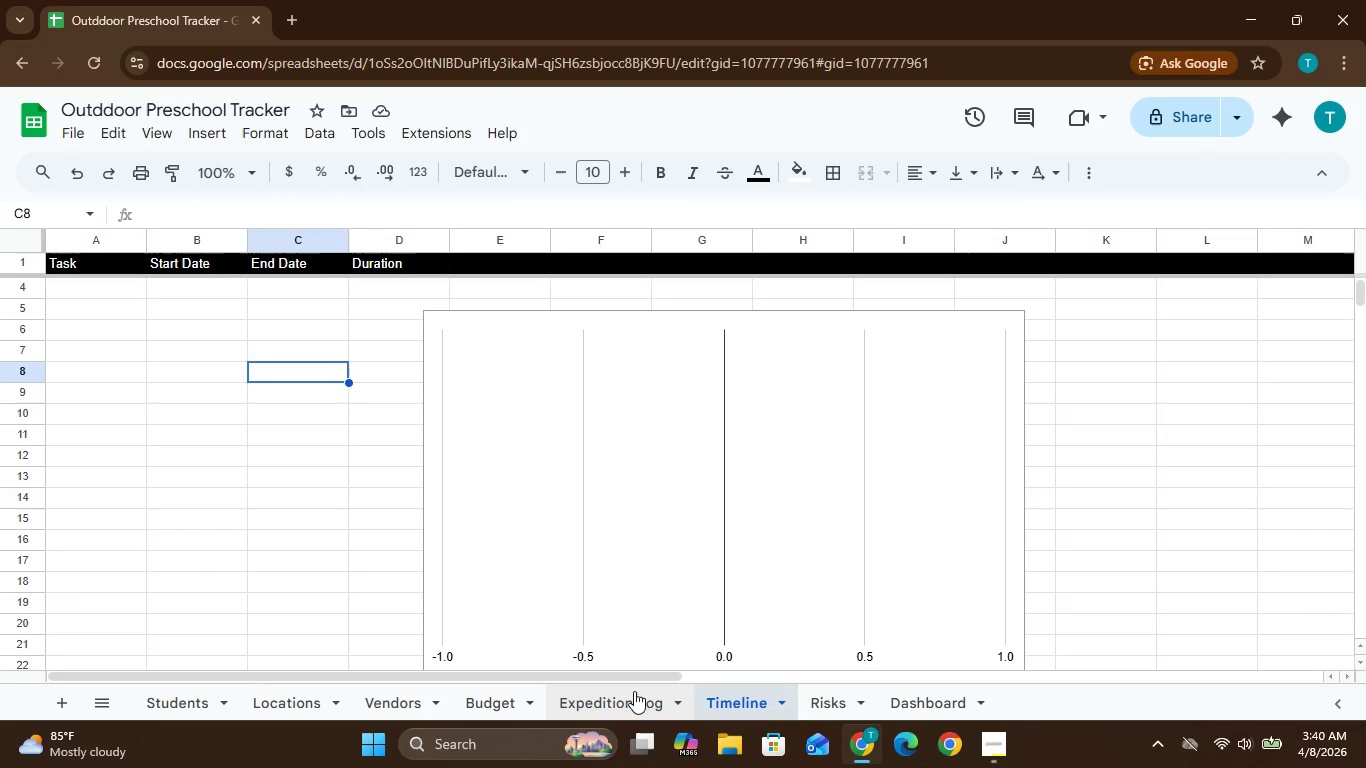 
left_click([632, 691])
 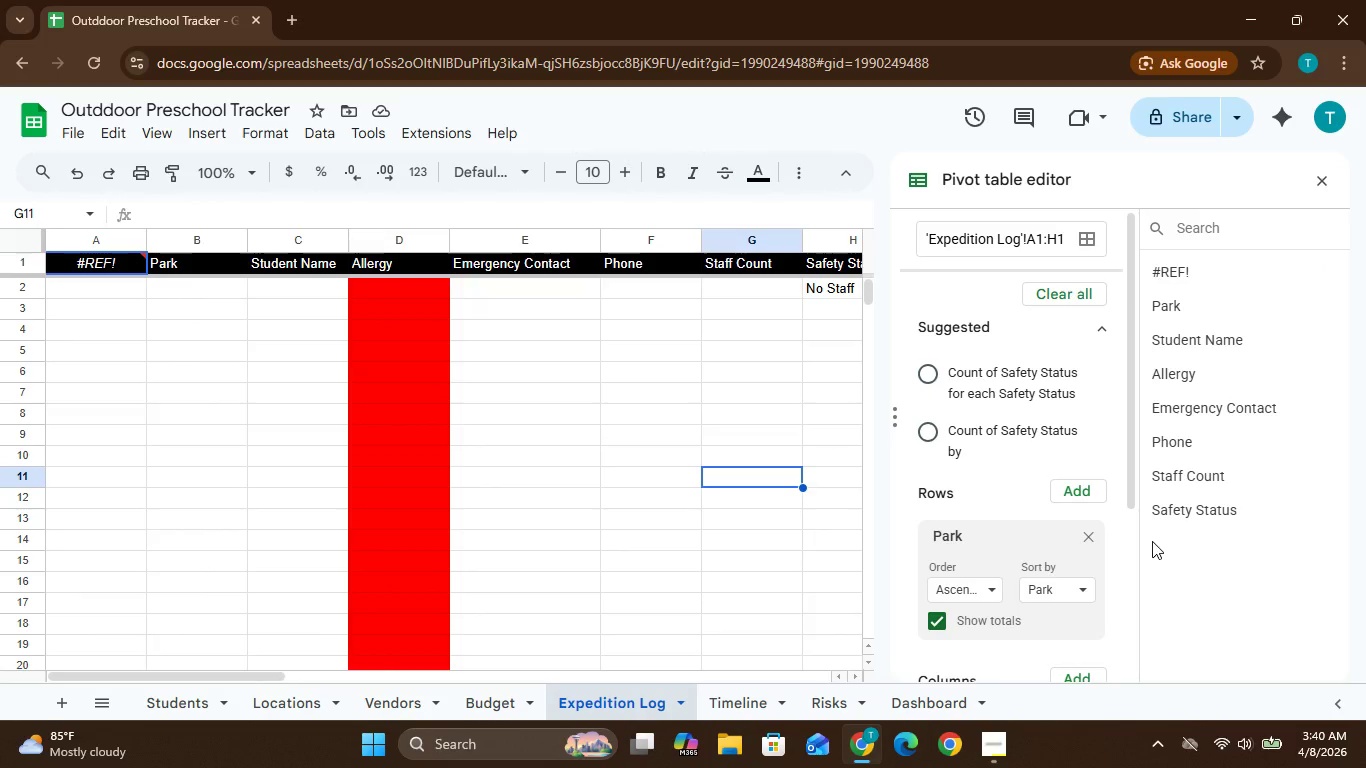 
scroll: coordinate [1002, 477], scroll_direction: down, amount: 5.0
 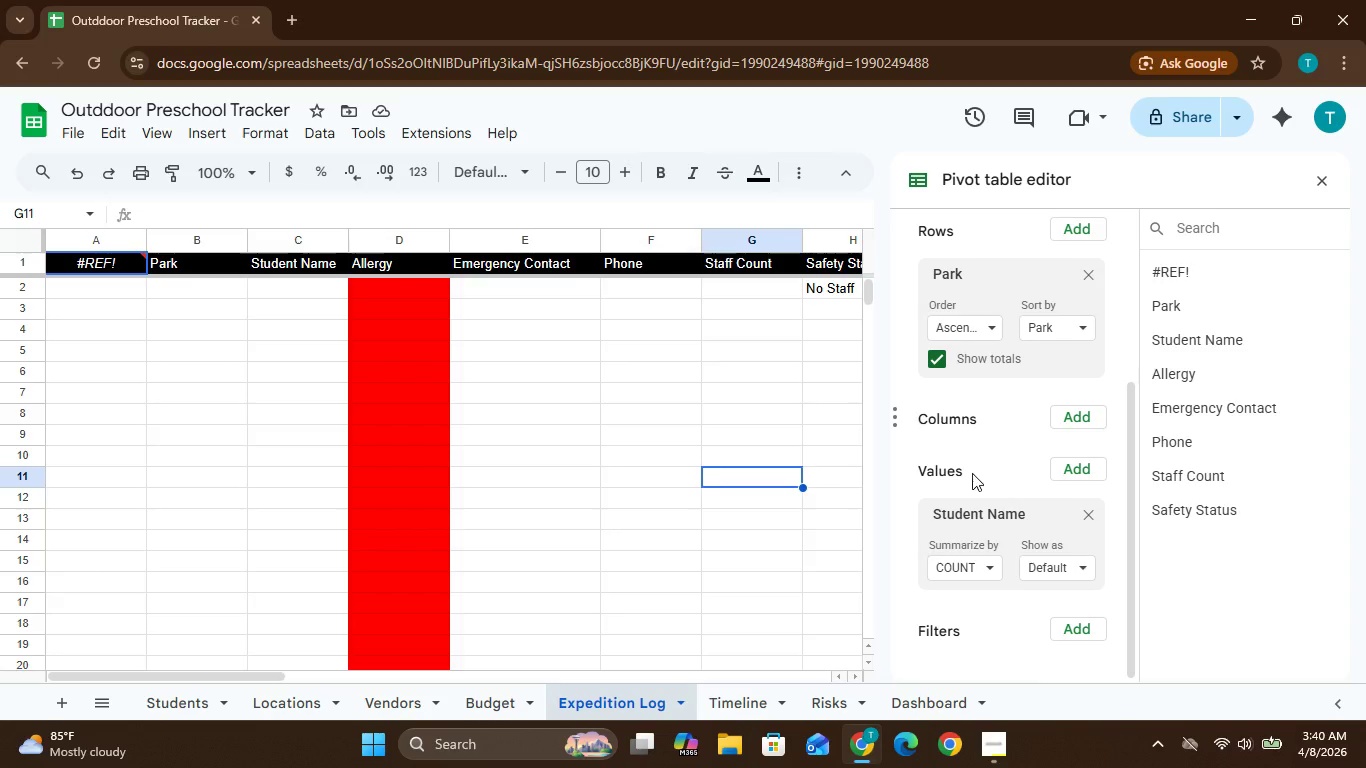 
scroll: coordinate [960, 490], scroll_direction: up, amount: 3.0
 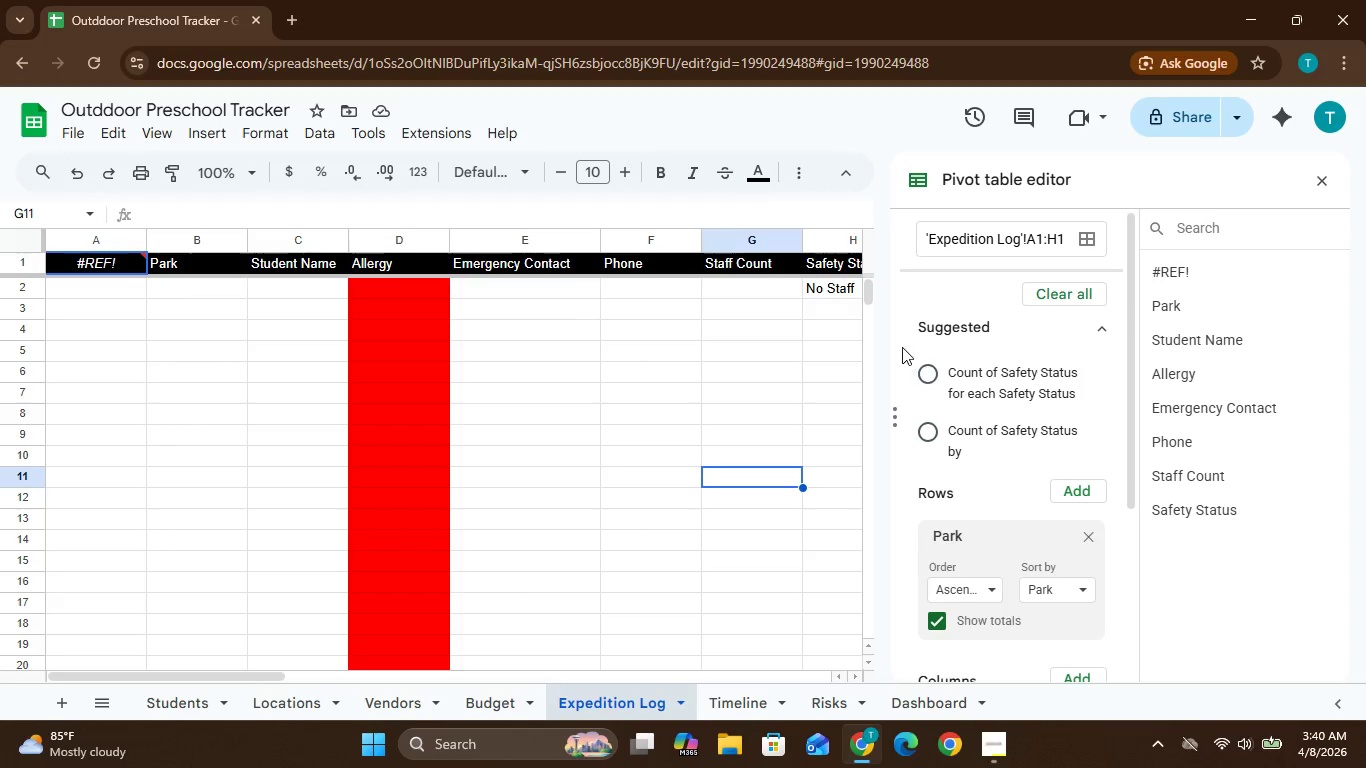 
left_click([886, 299])
 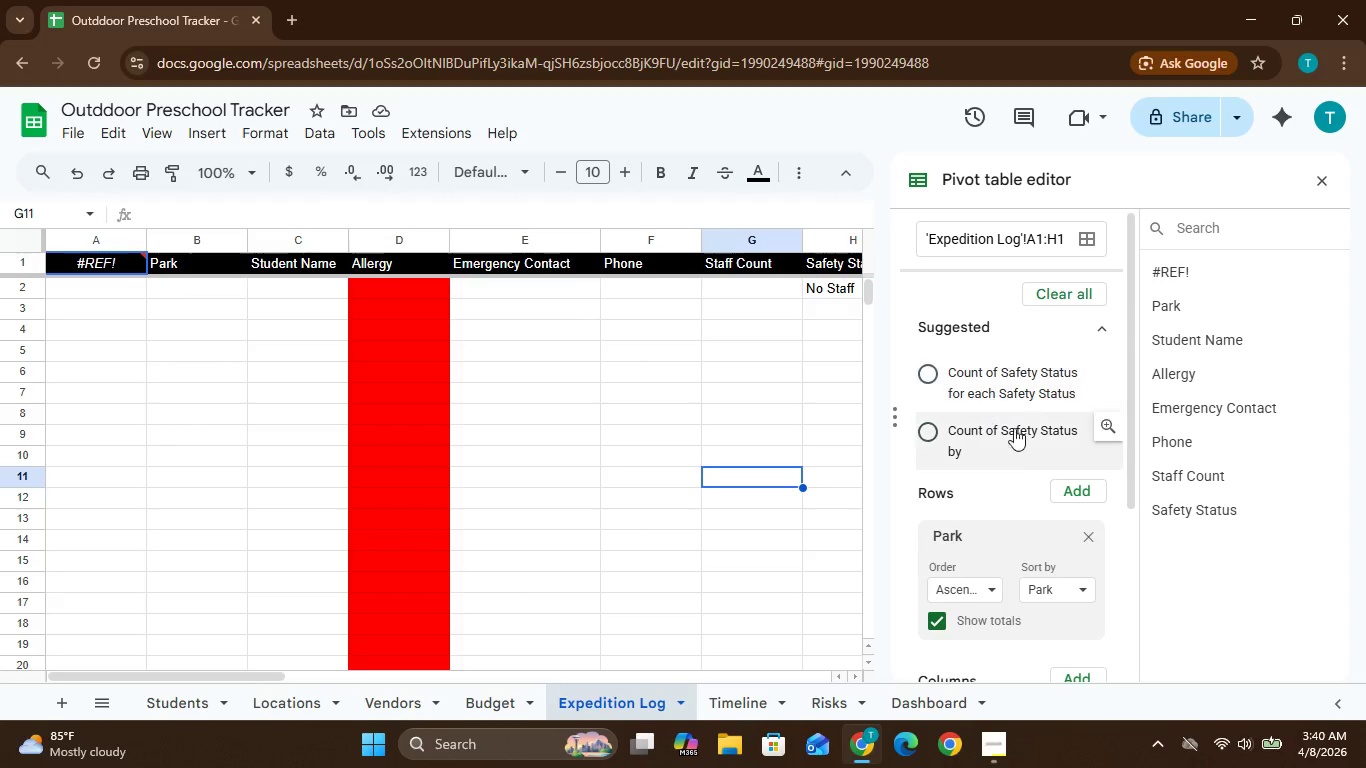 
scroll: coordinate [1002, 461], scroll_direction: down, amount: 8.0
 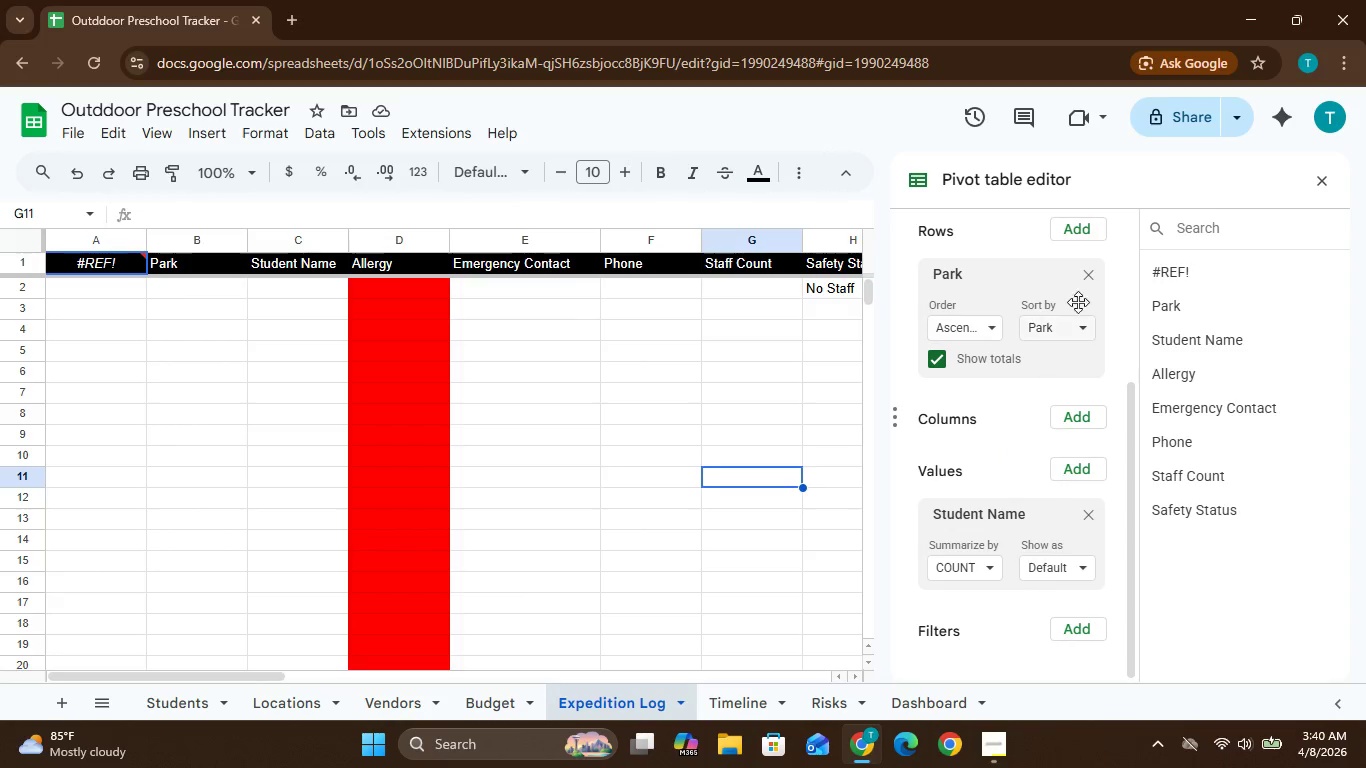 
left_click([1313, 184])
 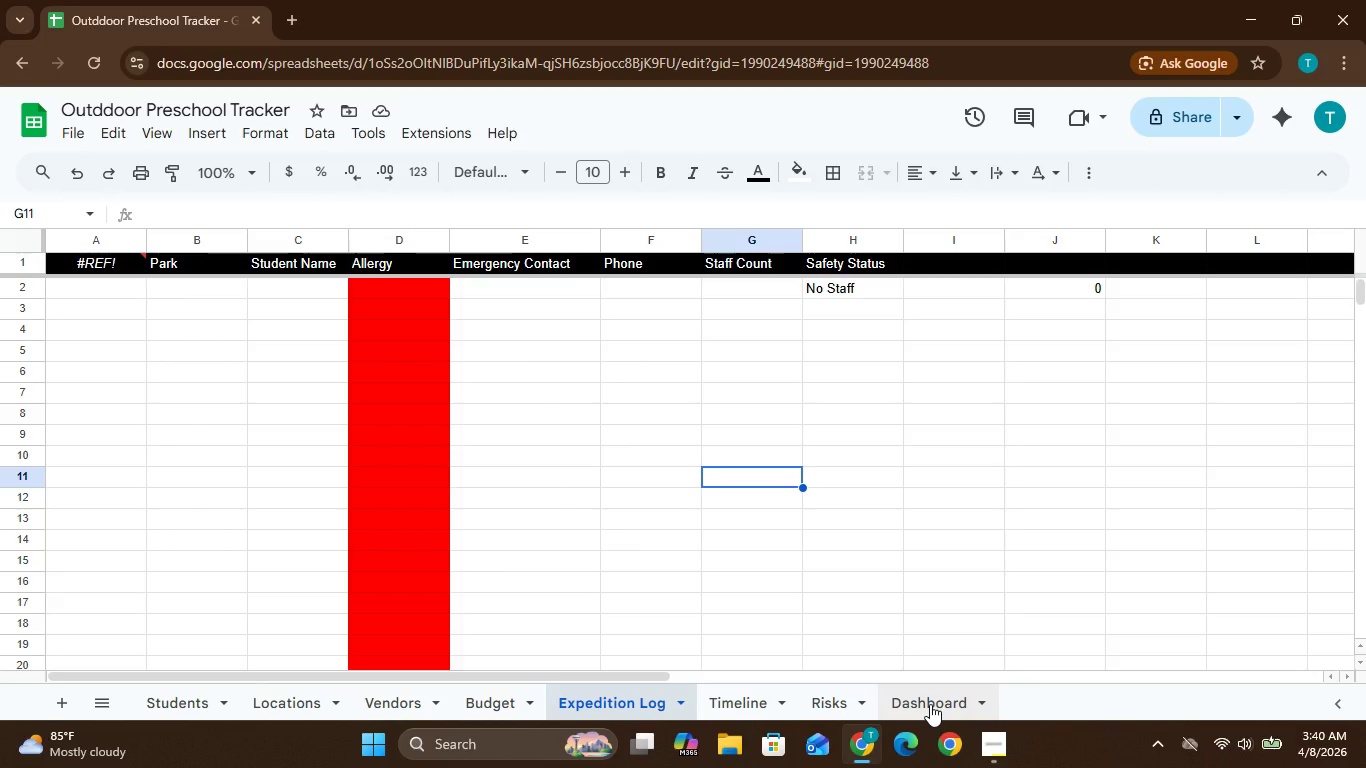 
wait(21.77)
 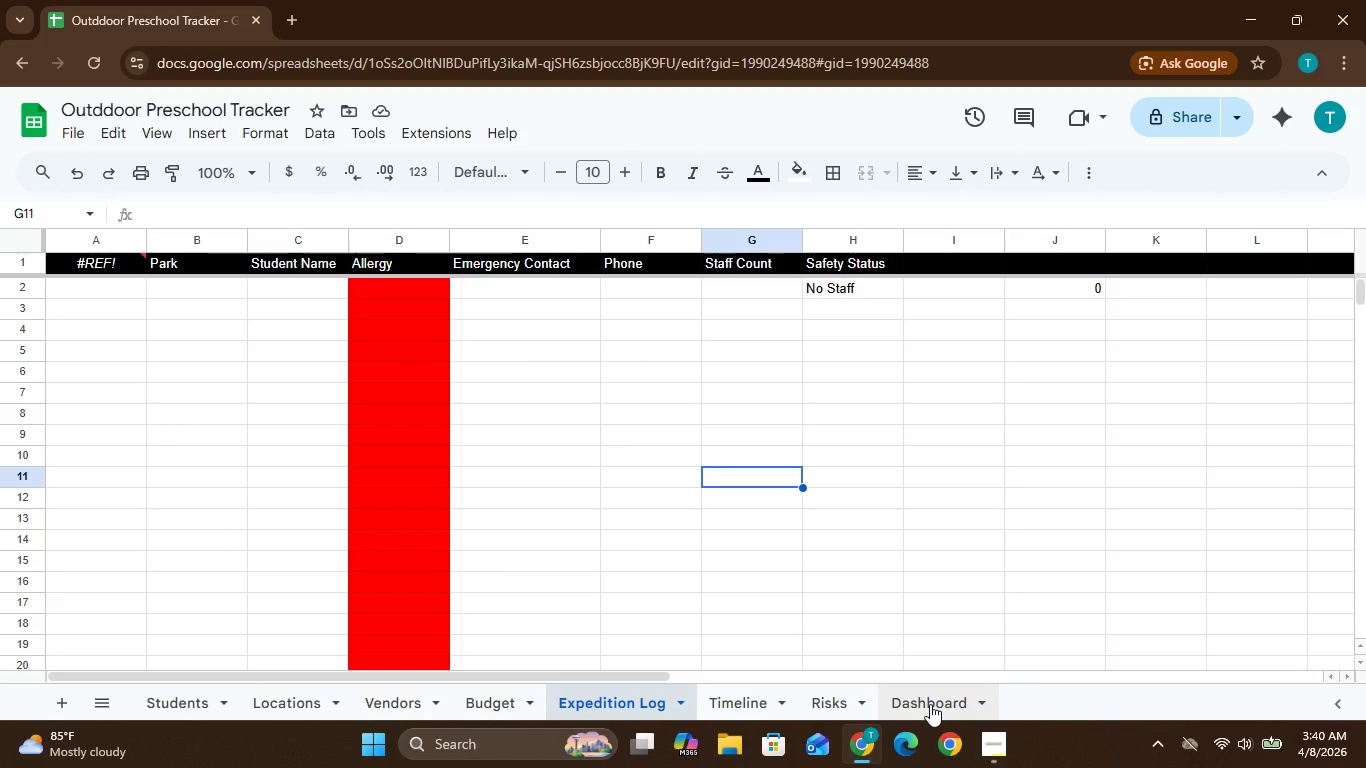 
left_click([665, 449])
 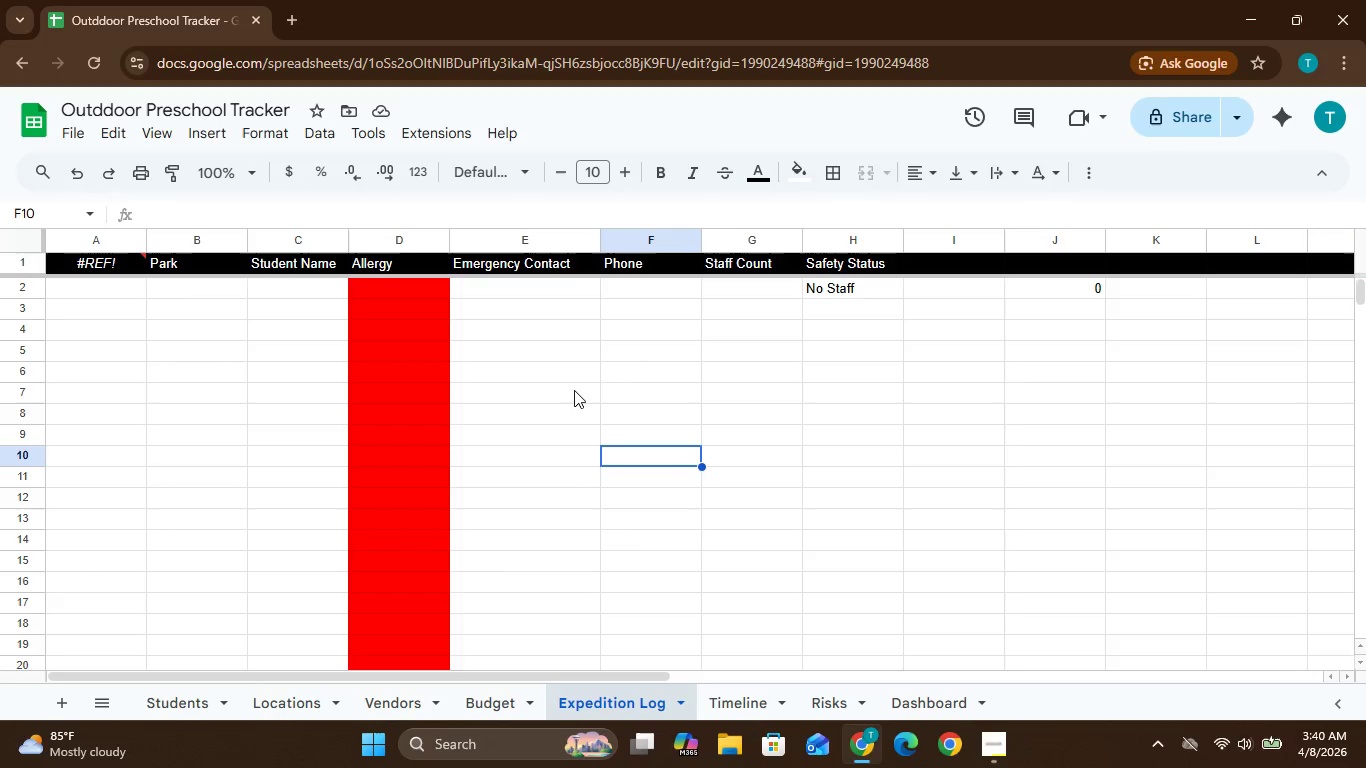 
wait(9.05)
 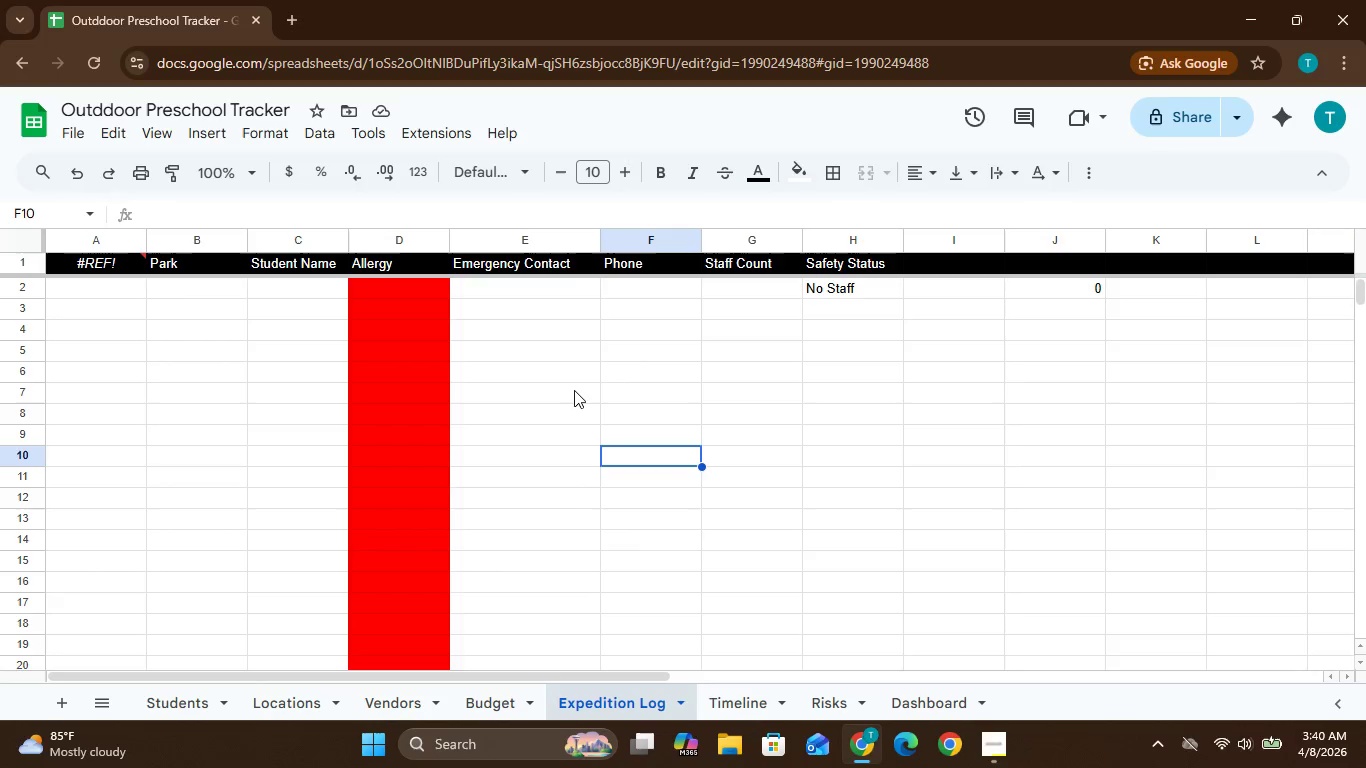 
left_click([112, 263])
 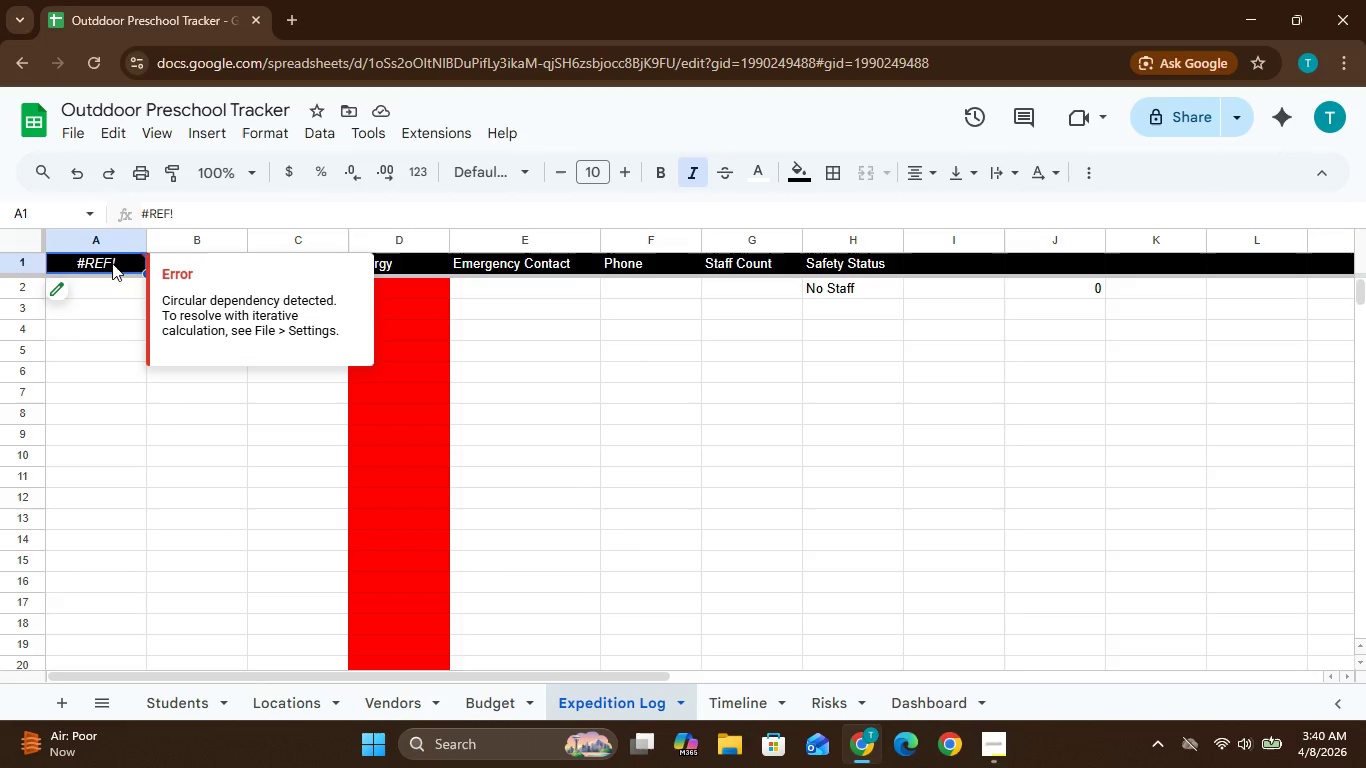 
double_click([112, 263])
 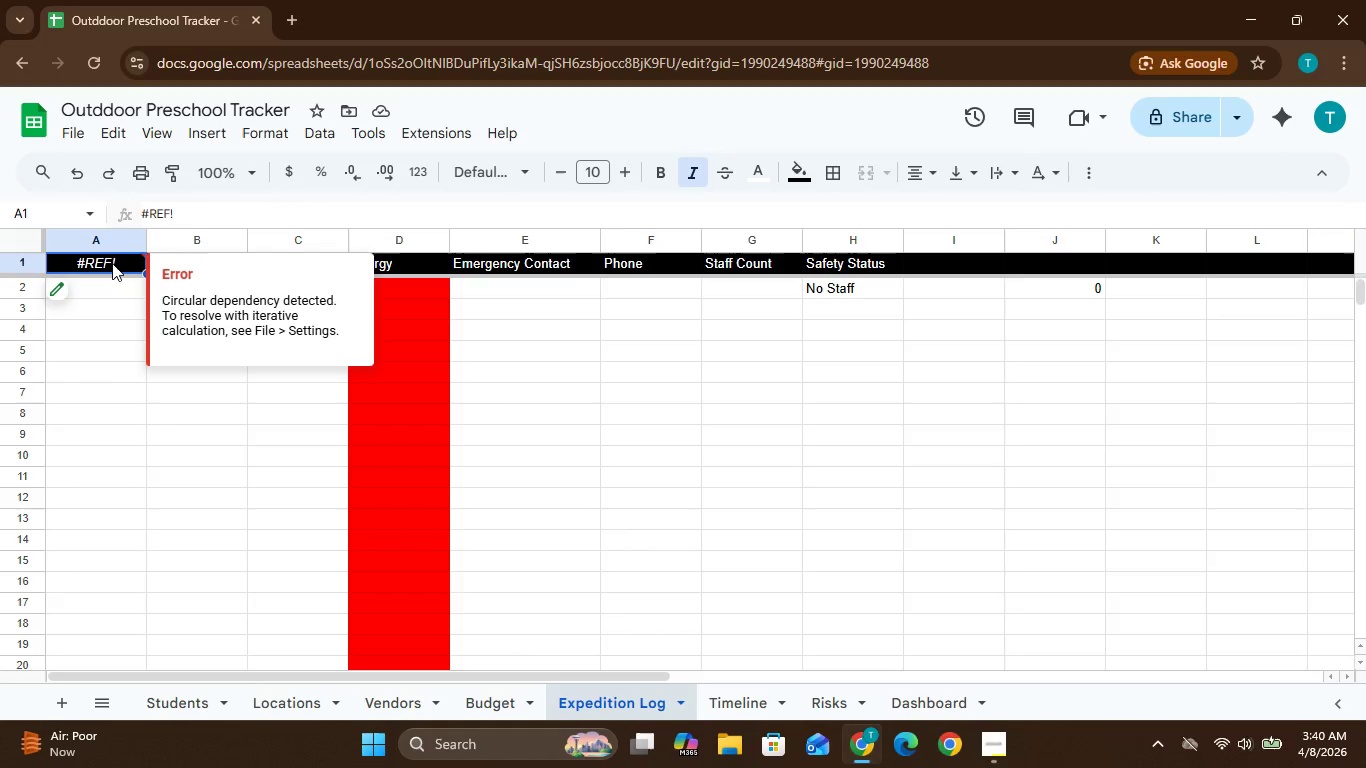 
double_click([112, 263])
 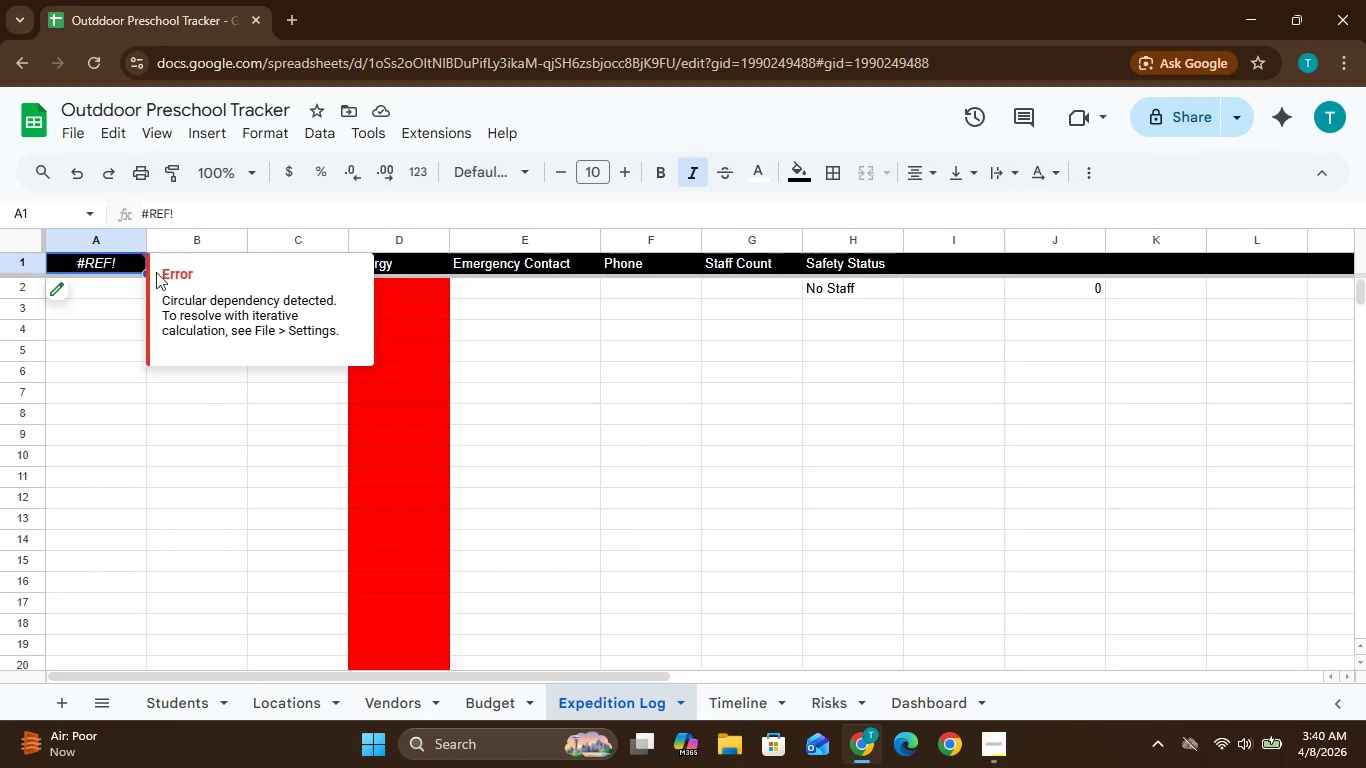 
left_click([186, 299])
 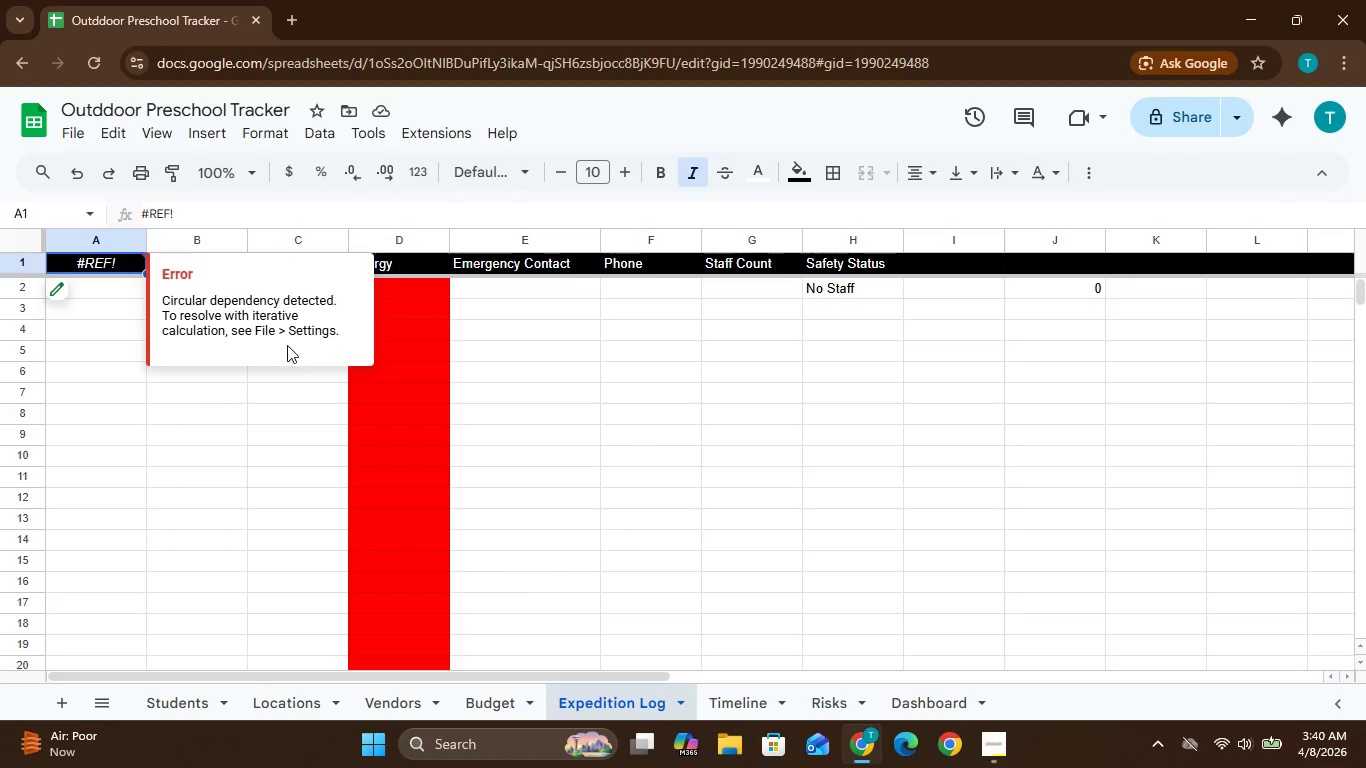 
left_click([293, 333])
 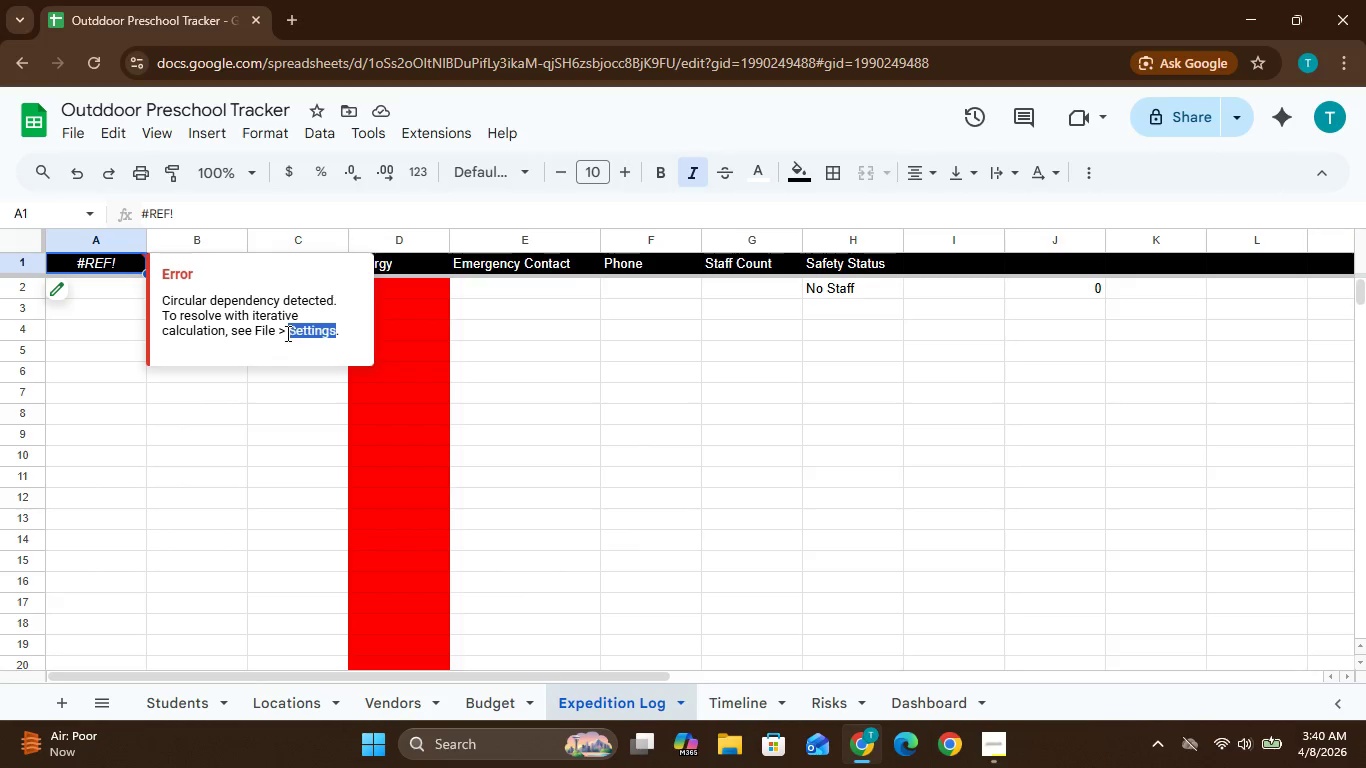 
left_click_drag(start_coordinate=[286, 333], to_coordinate=[279, 333])
 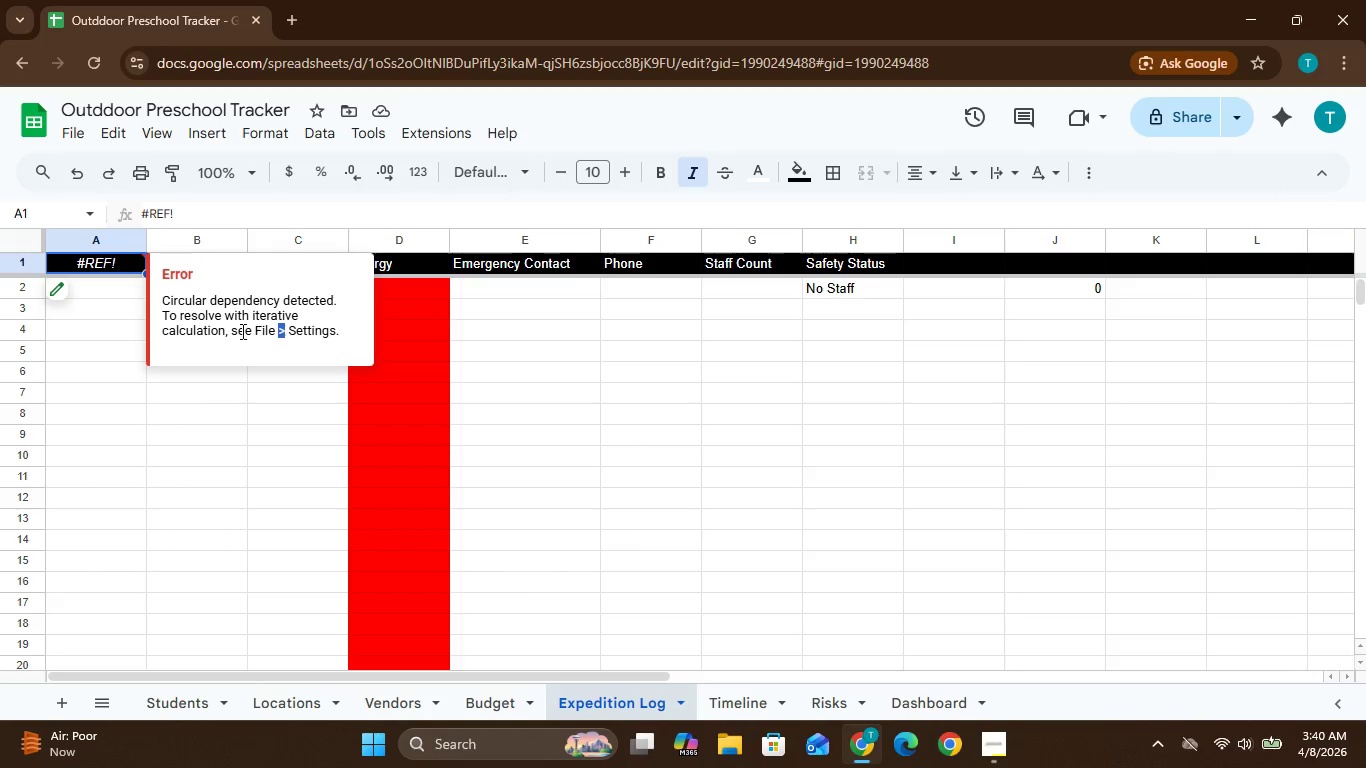 
left_click_drag(start_coordinate=[237, 331], to_coordinate=[211, 321])
 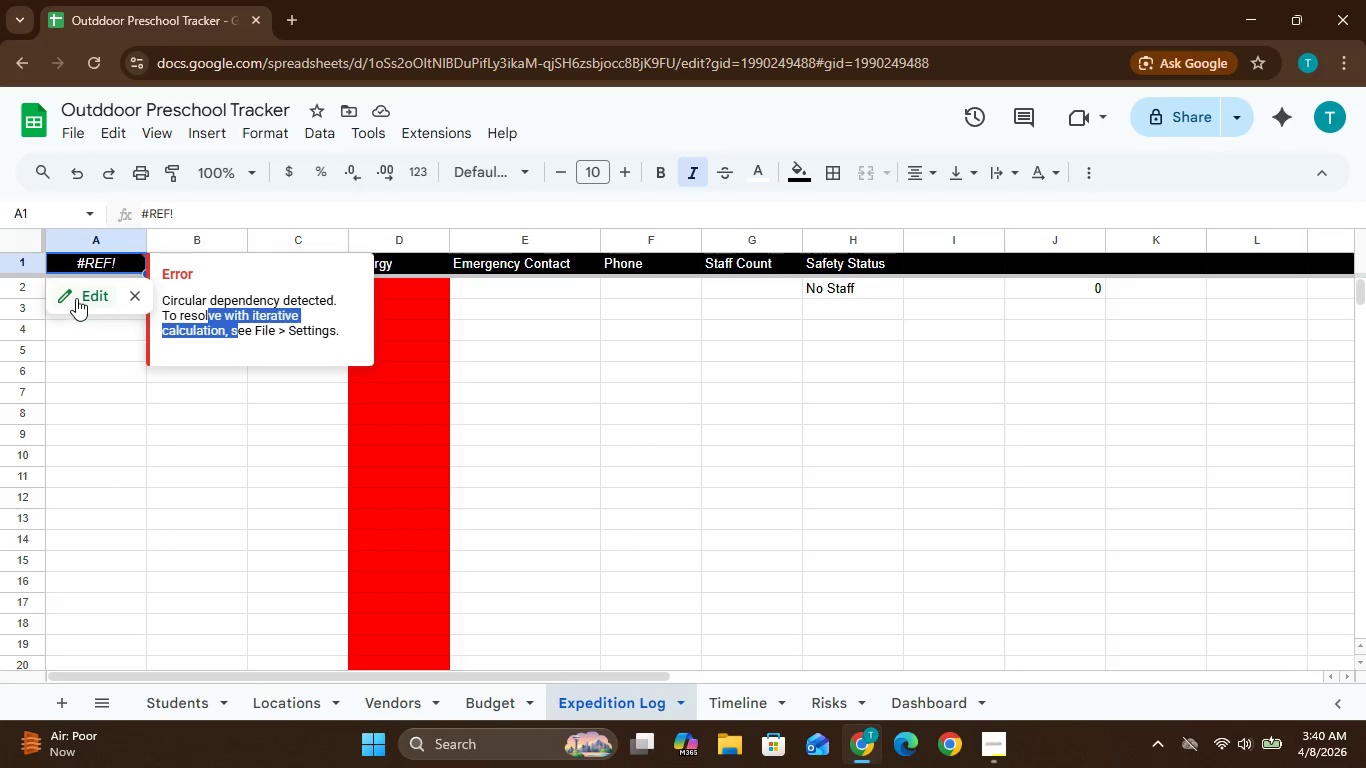 
left_click([81, 296])
 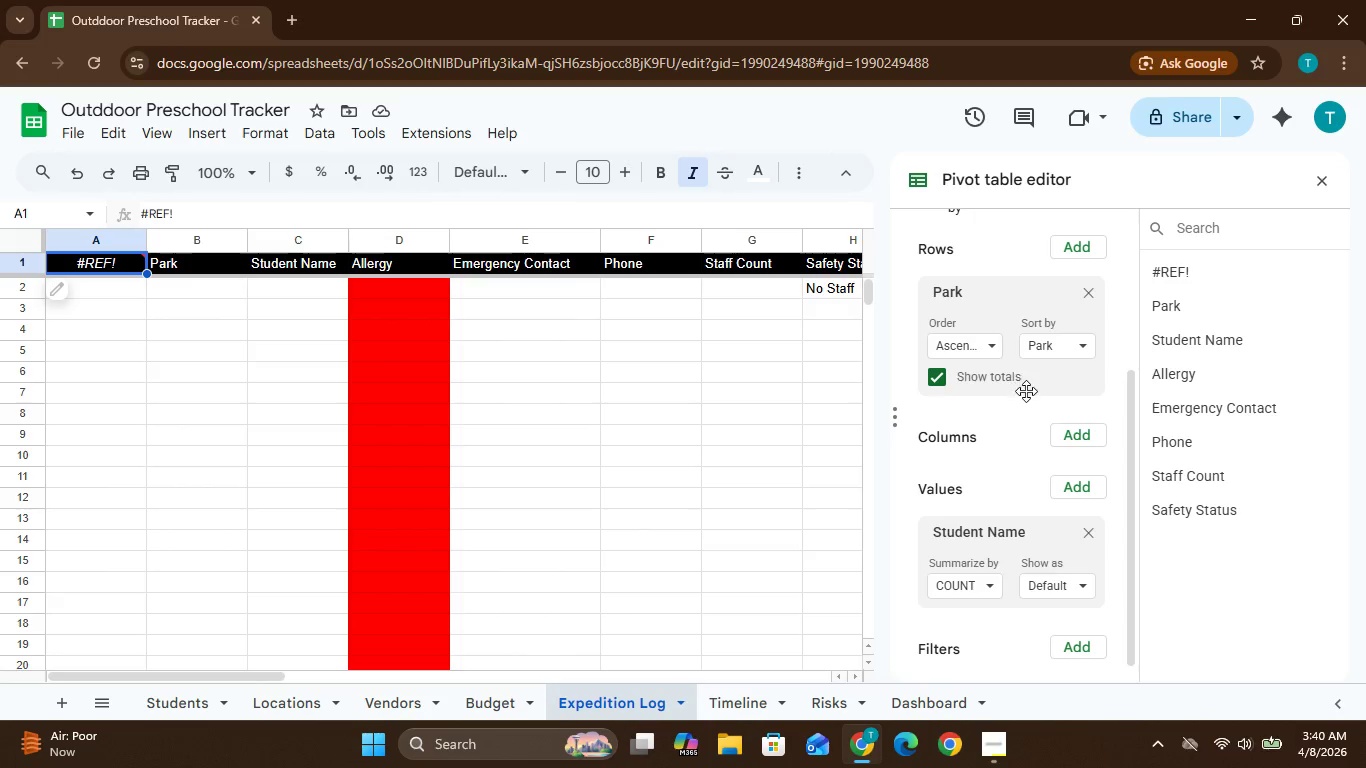 
scroll: coordinate [1006, 391], scroll_direction: up, amount: 7.0
 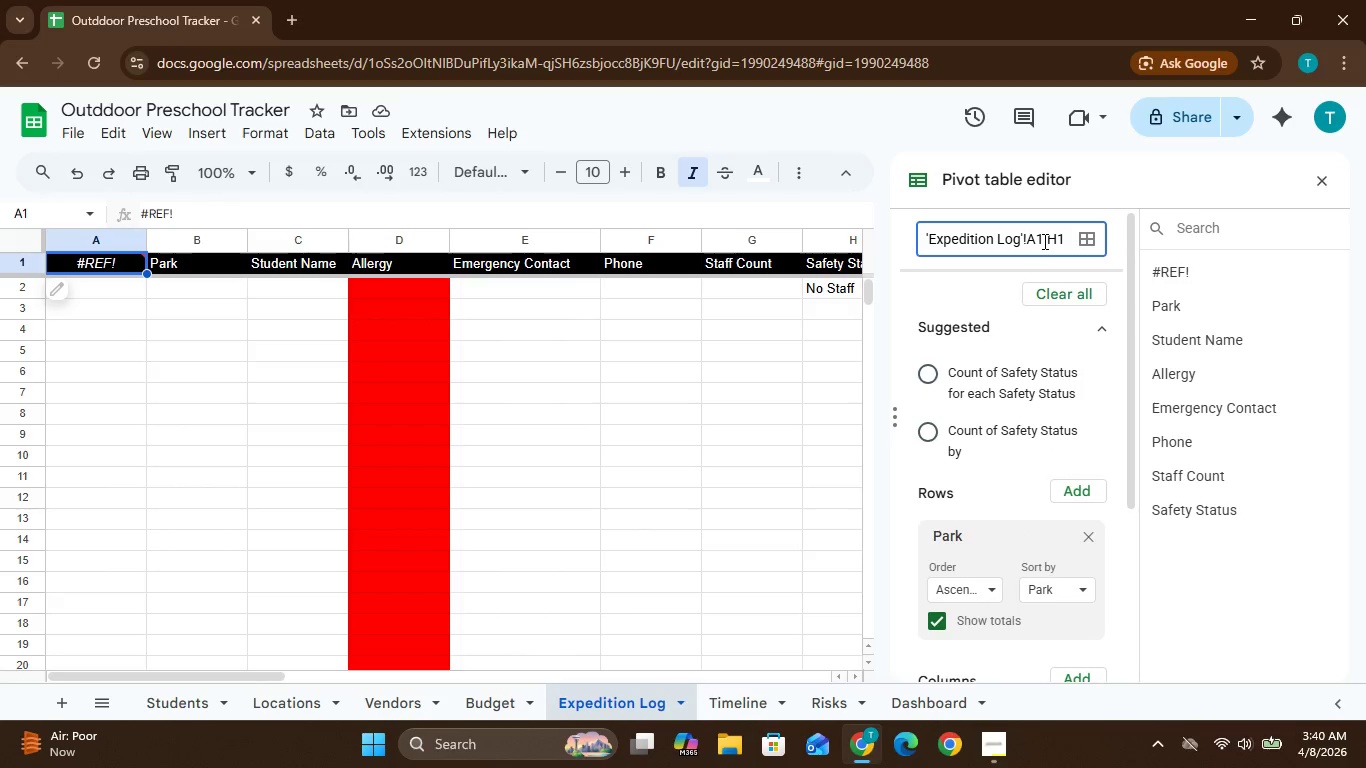 
key(Backspace)
 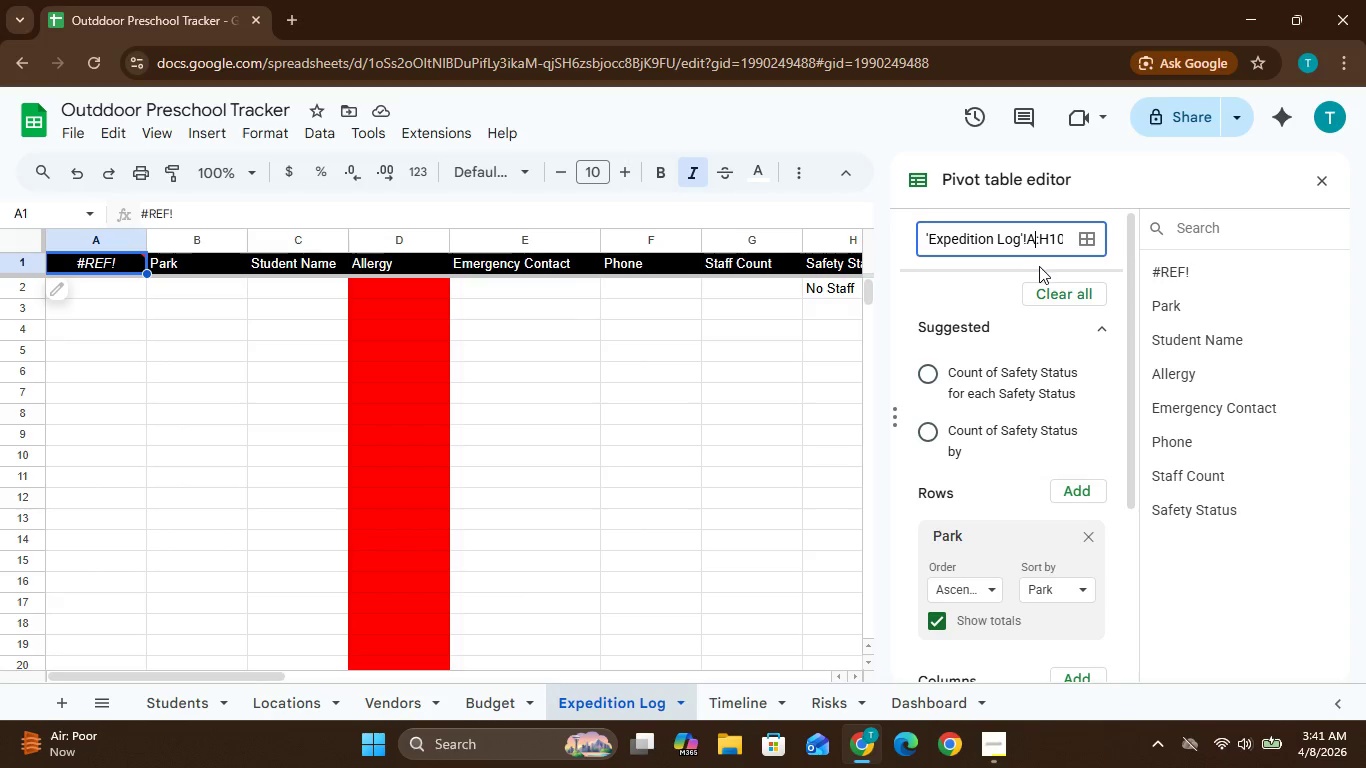 
key(2)
 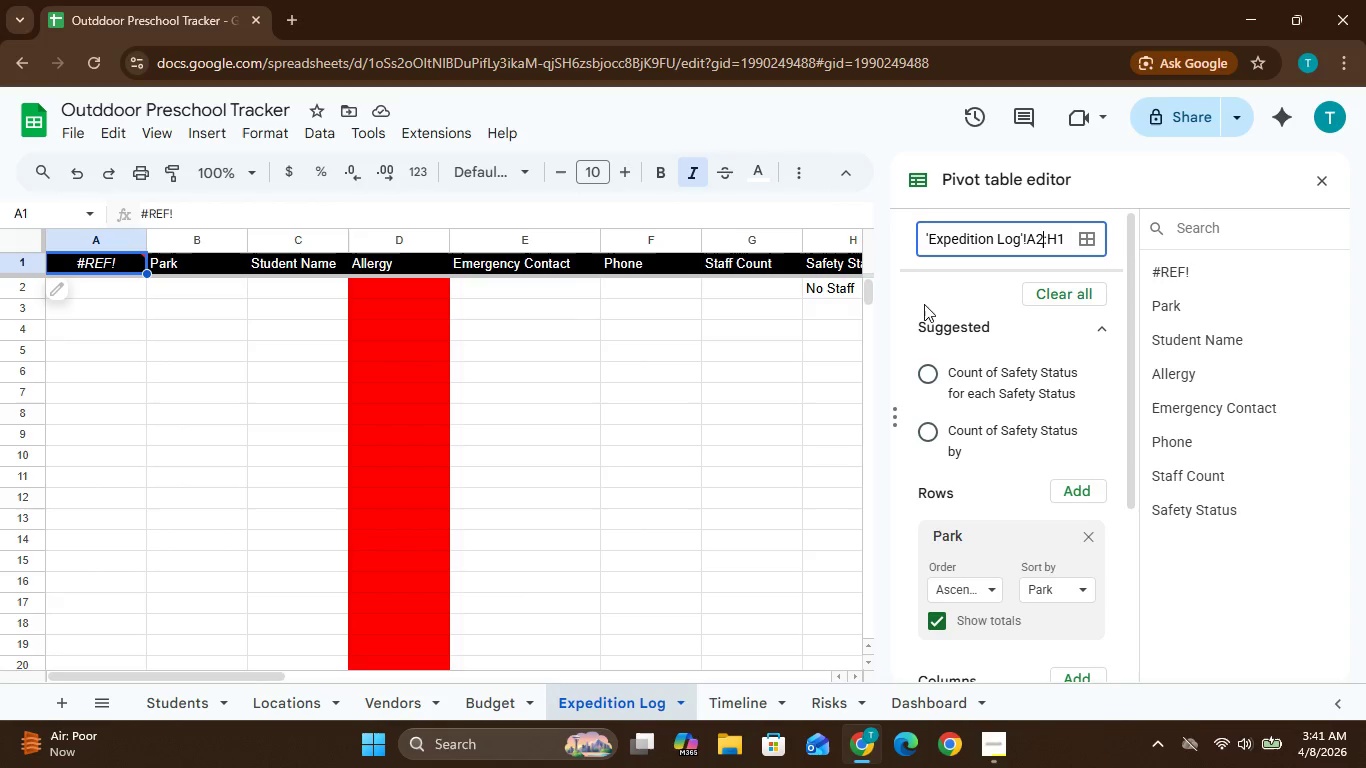 
left_click([897, 291])
 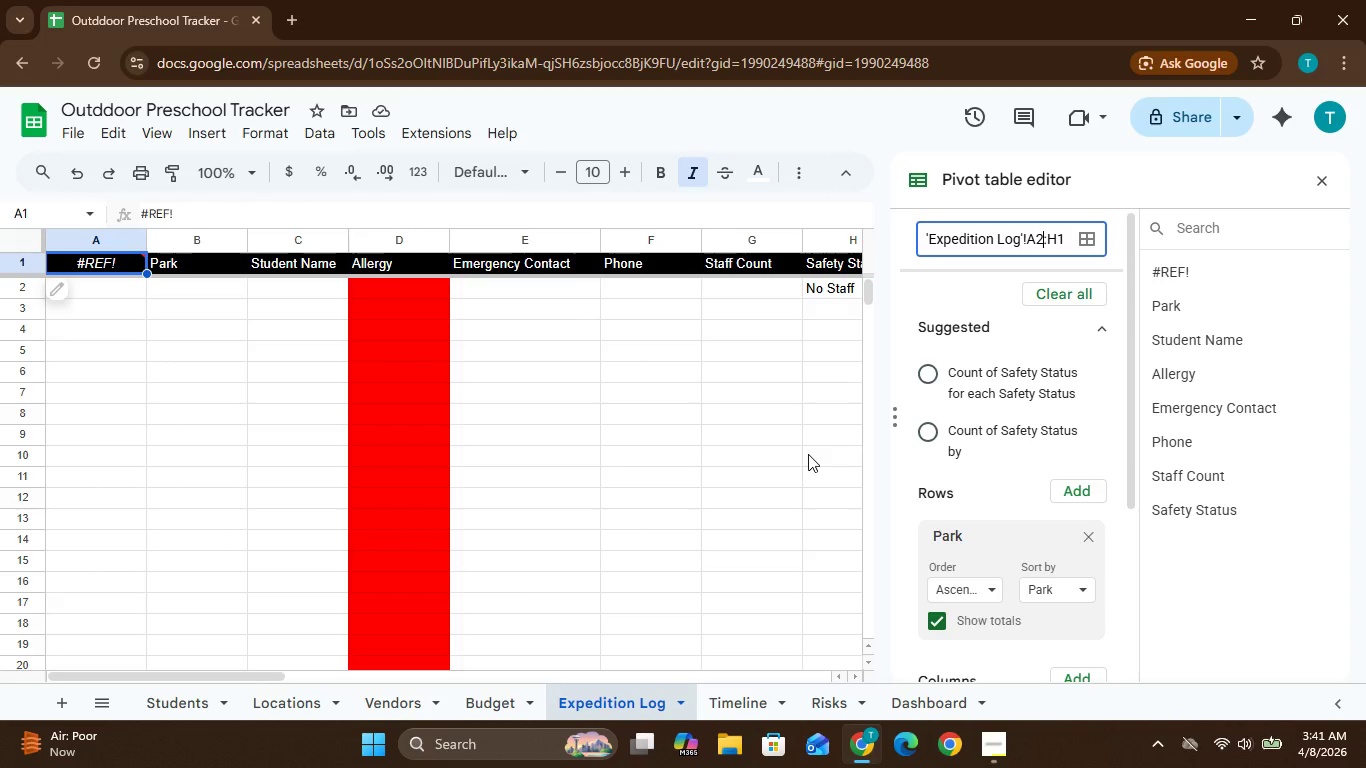 
key(Enter)
 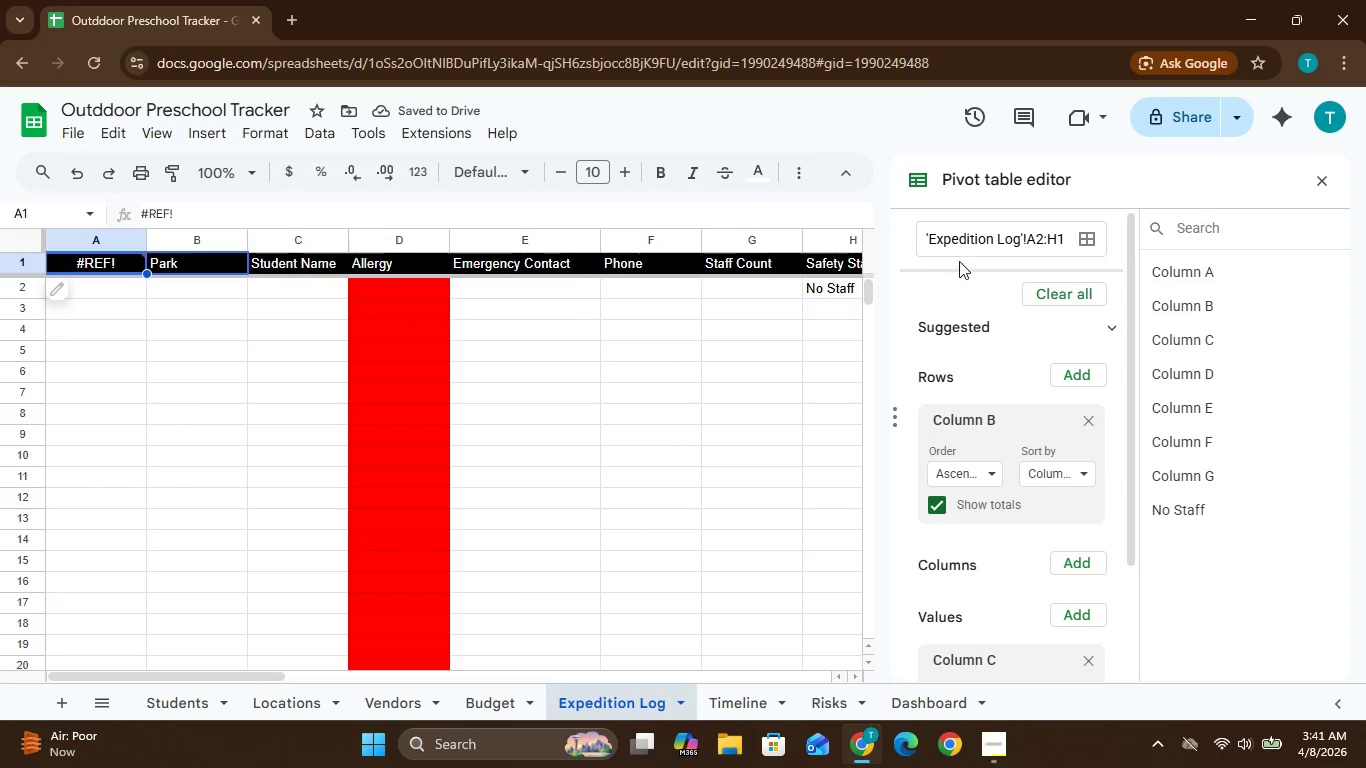 
wait(8.53)
 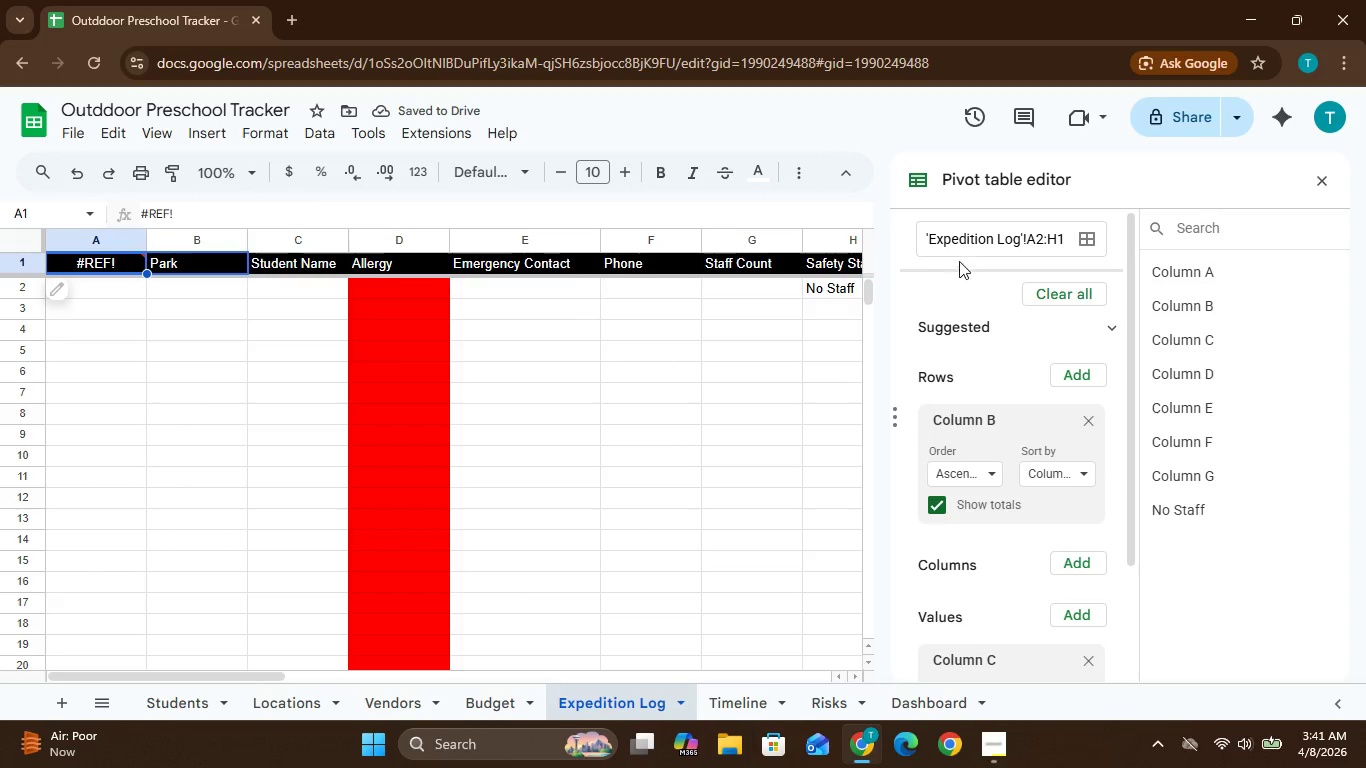 
left_click([105, 298])
 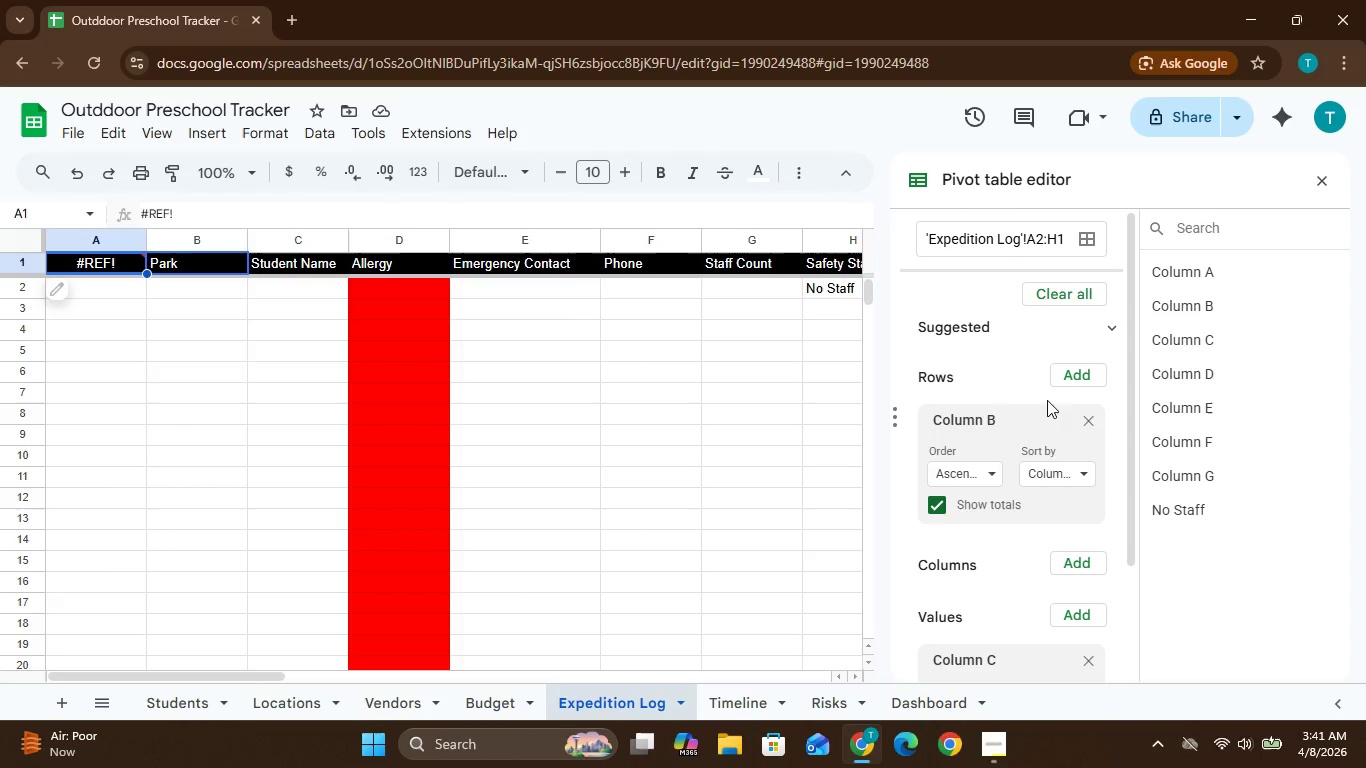 
left_click([953, 412])
 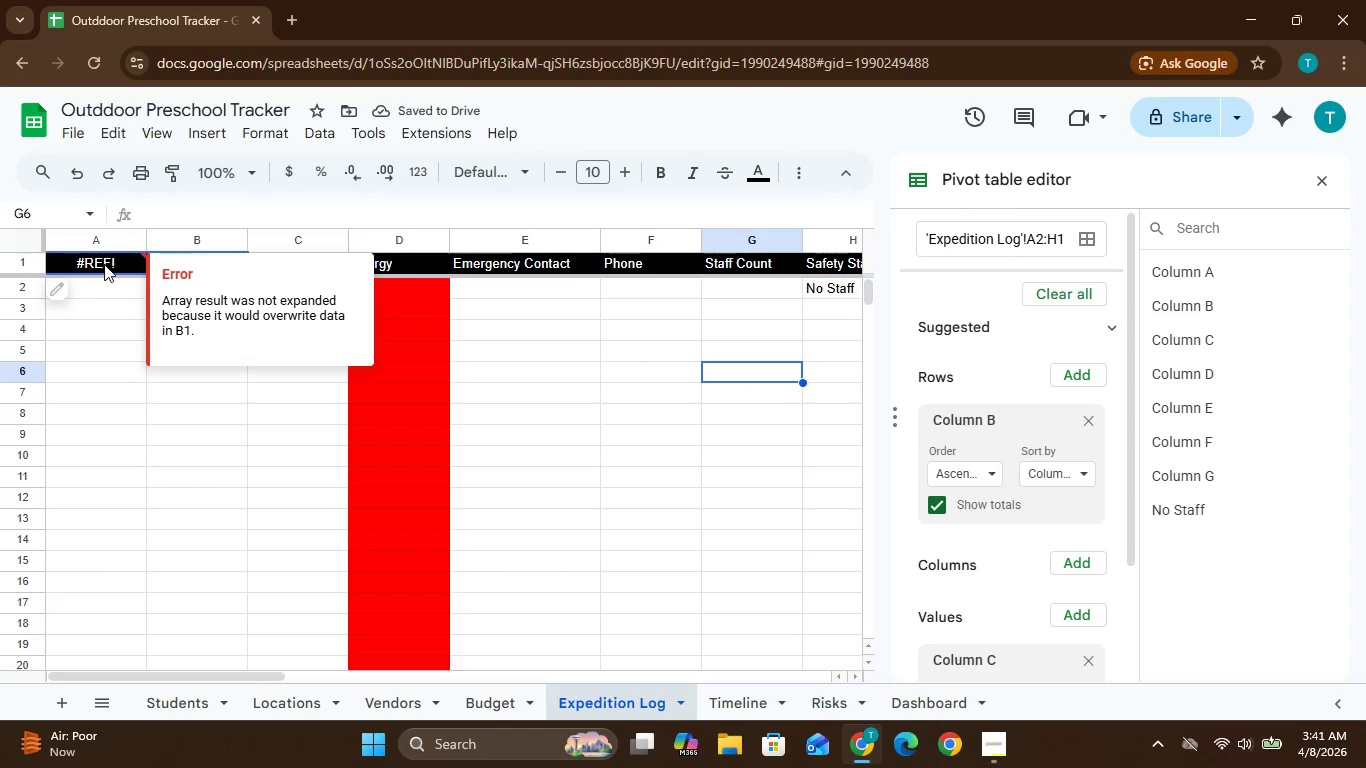 
left_click([625, 381])
 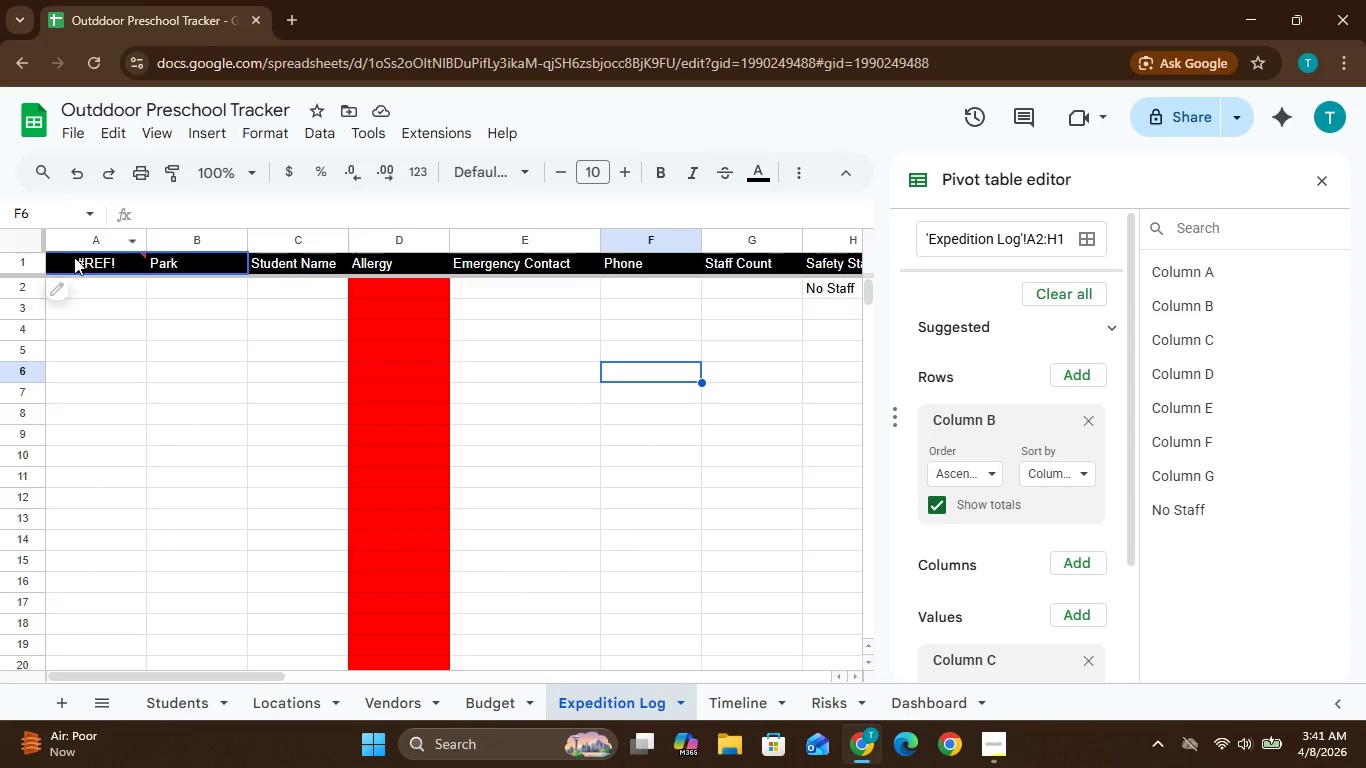 
left_click([125, 265])
 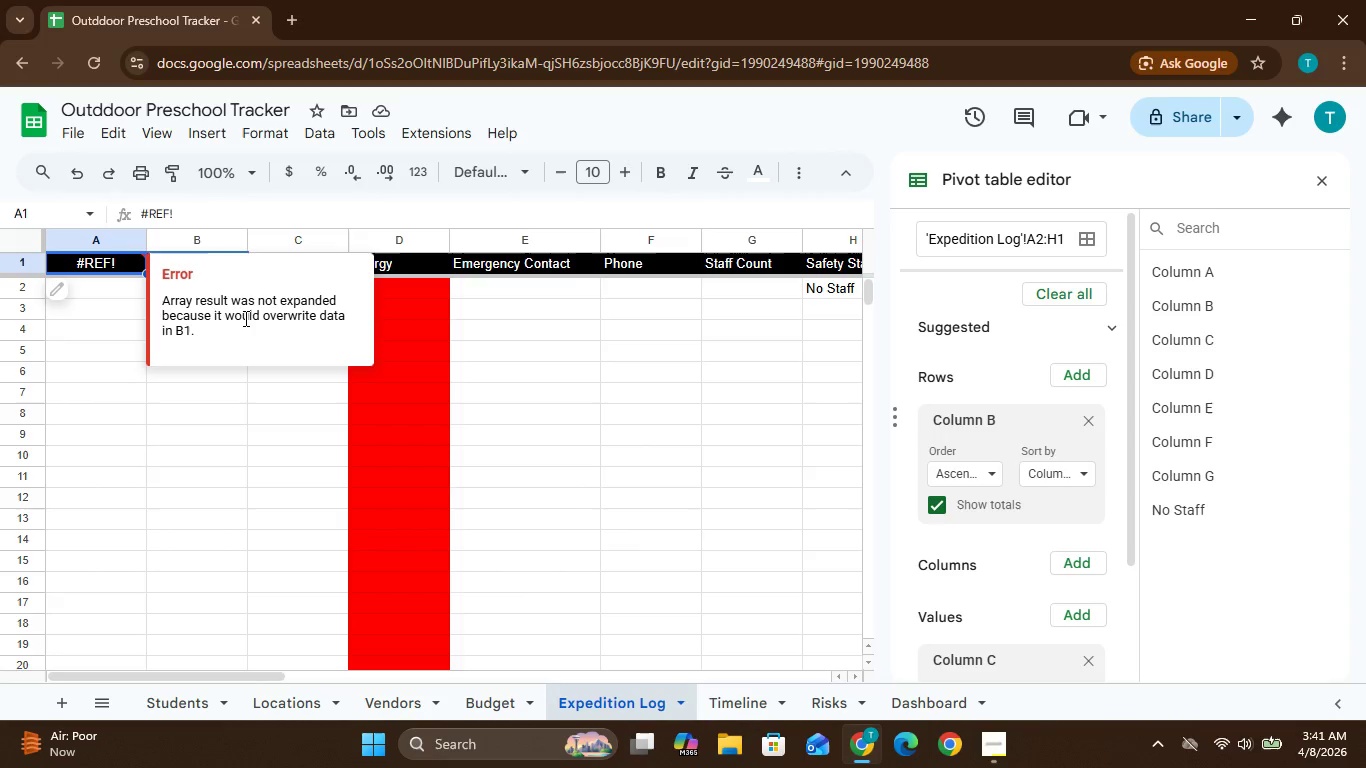 
wait(5.64)
 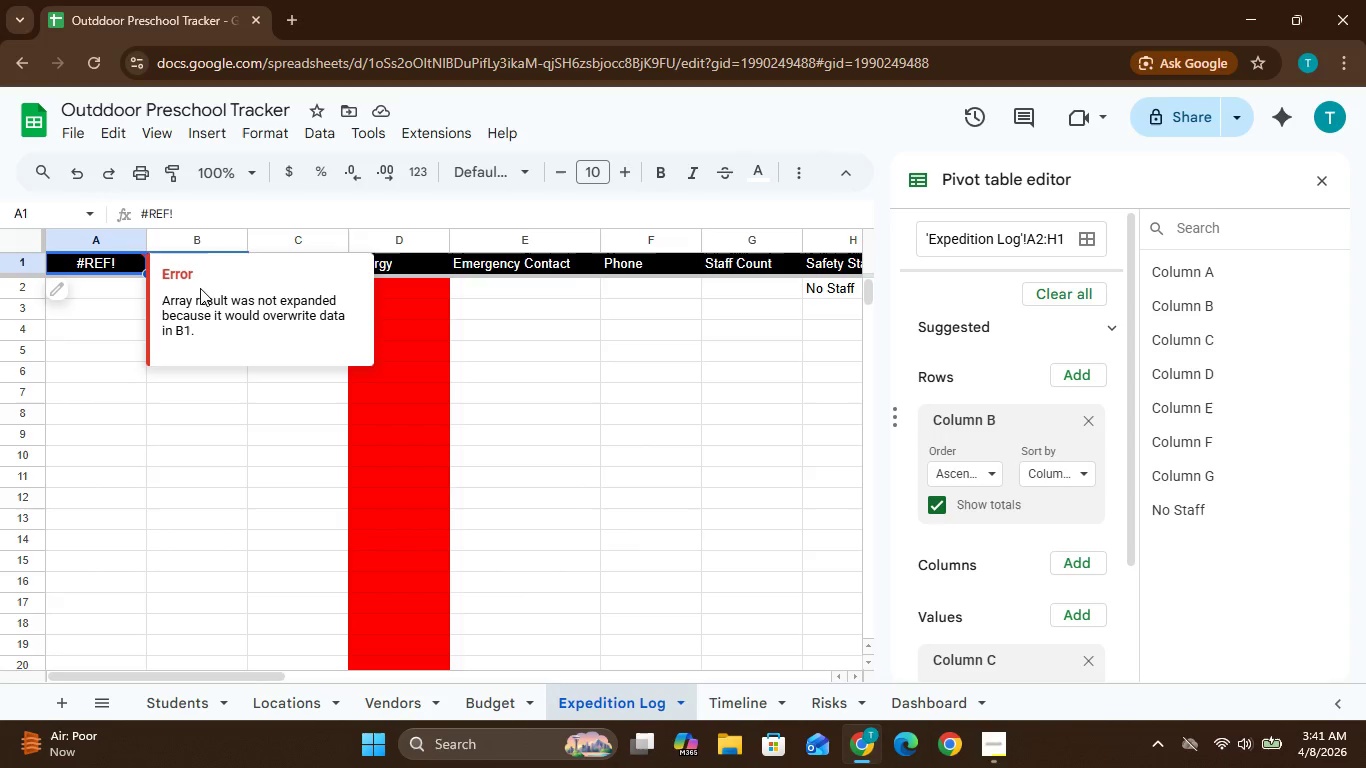 
left_click([53, 290])
 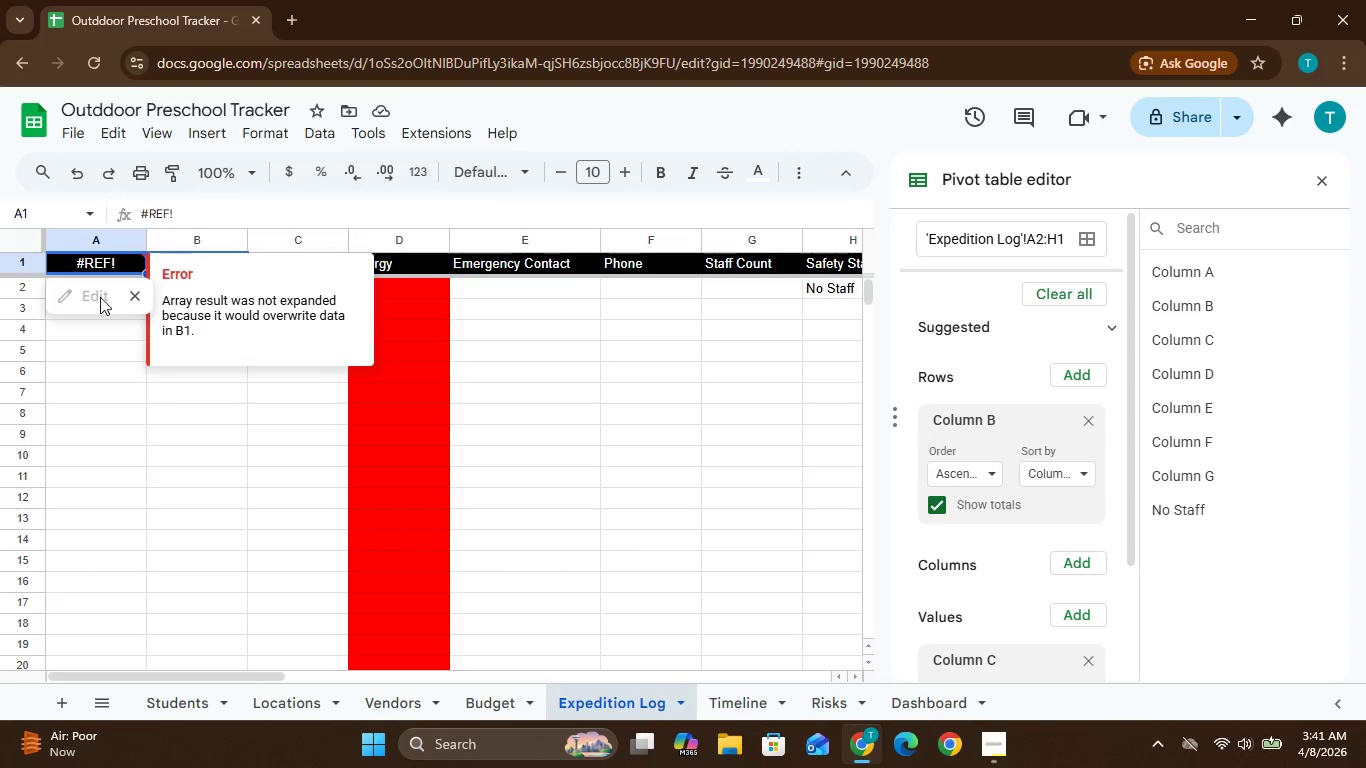 
mouse_move([139, 304])
 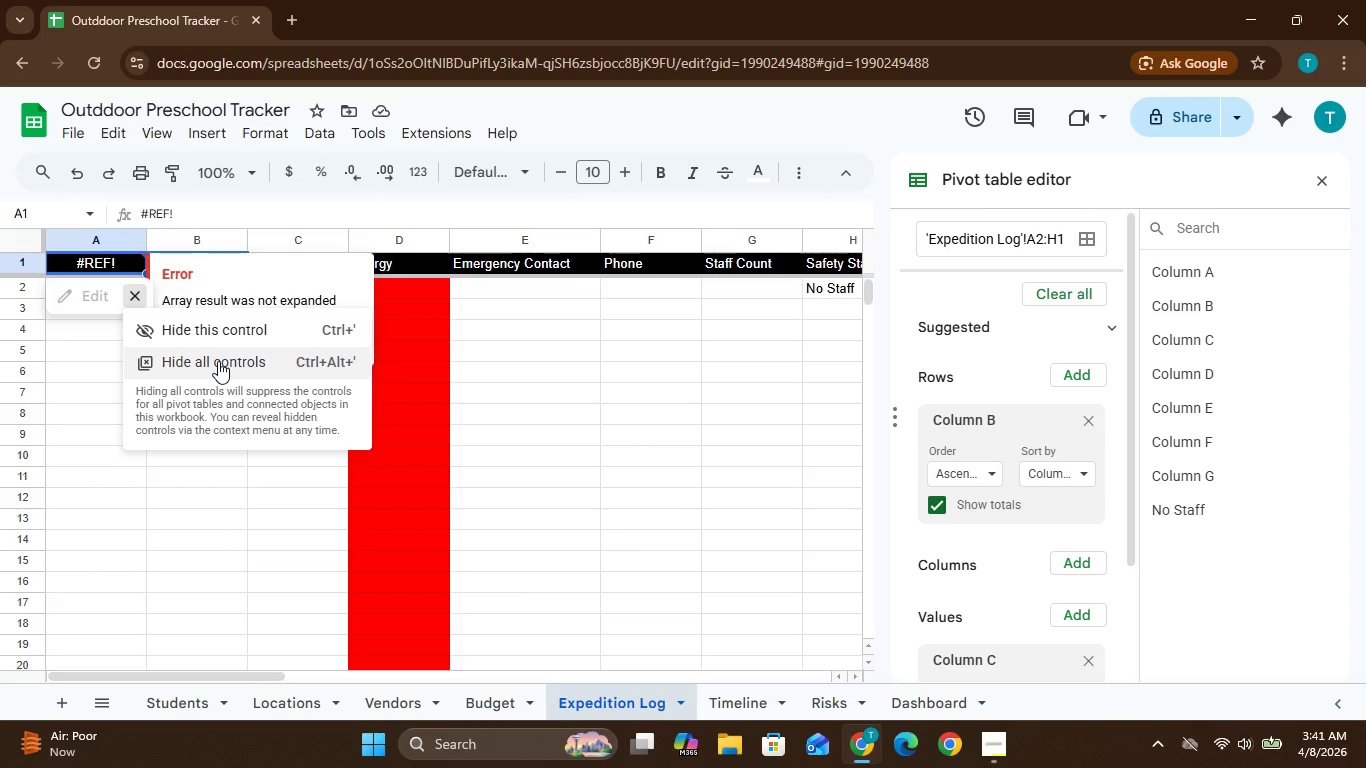 
left_click([214, 330])
 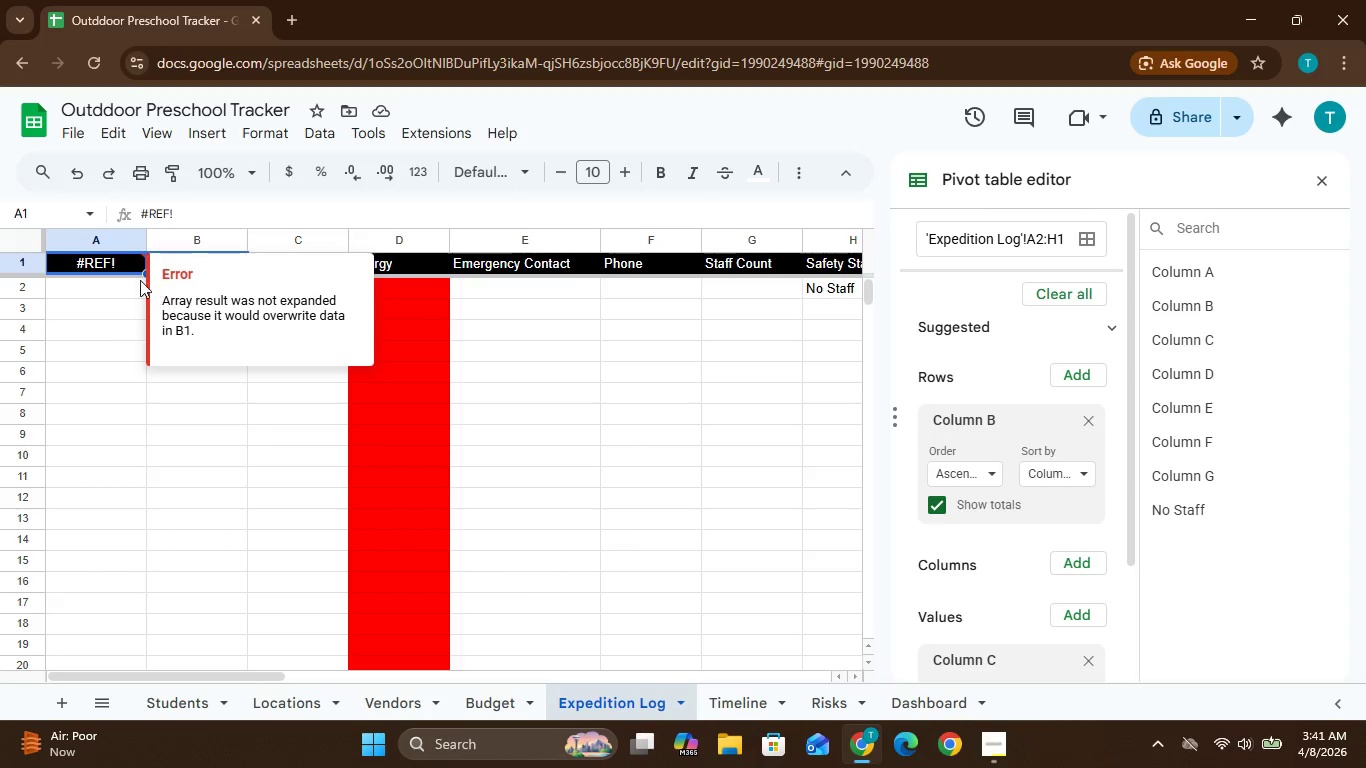 
double_click([120, 265])
 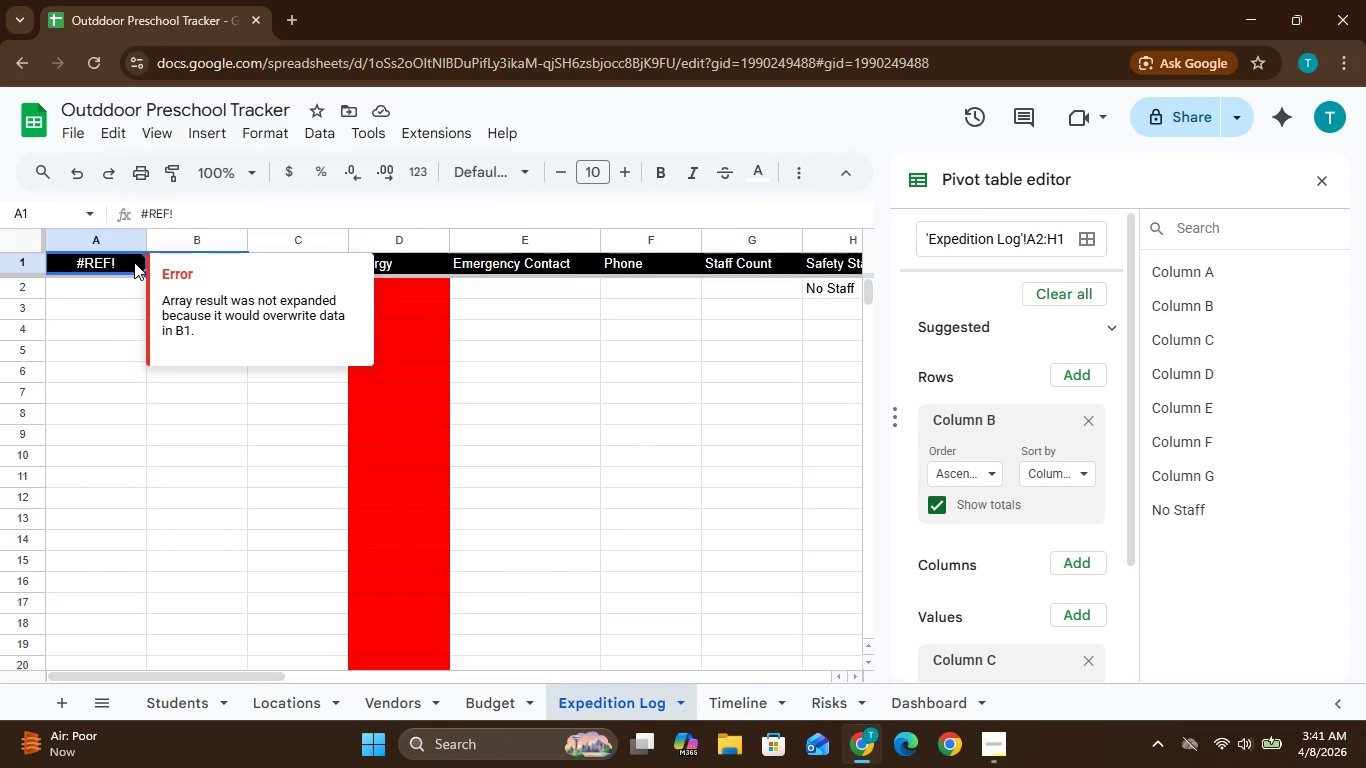 
left_click([137, 262])
 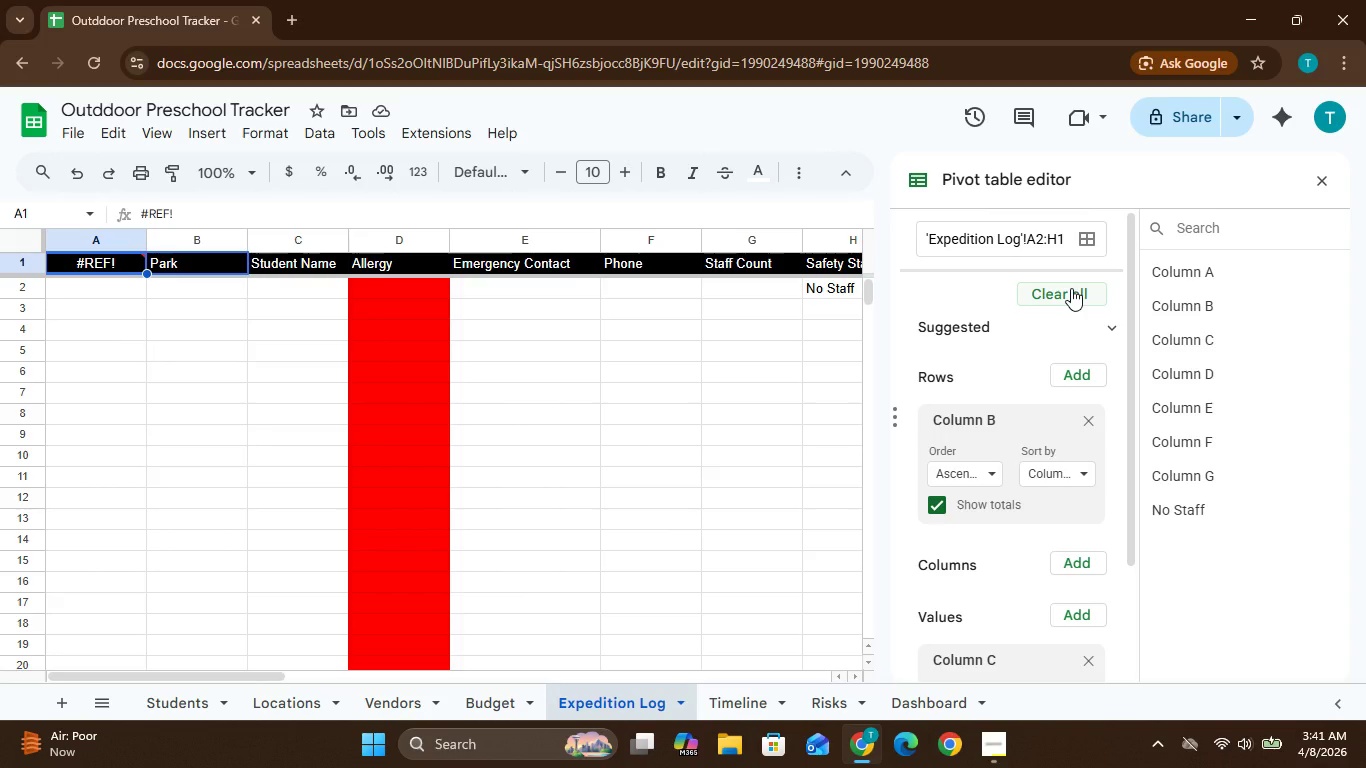 
left_click([1071, 288])
 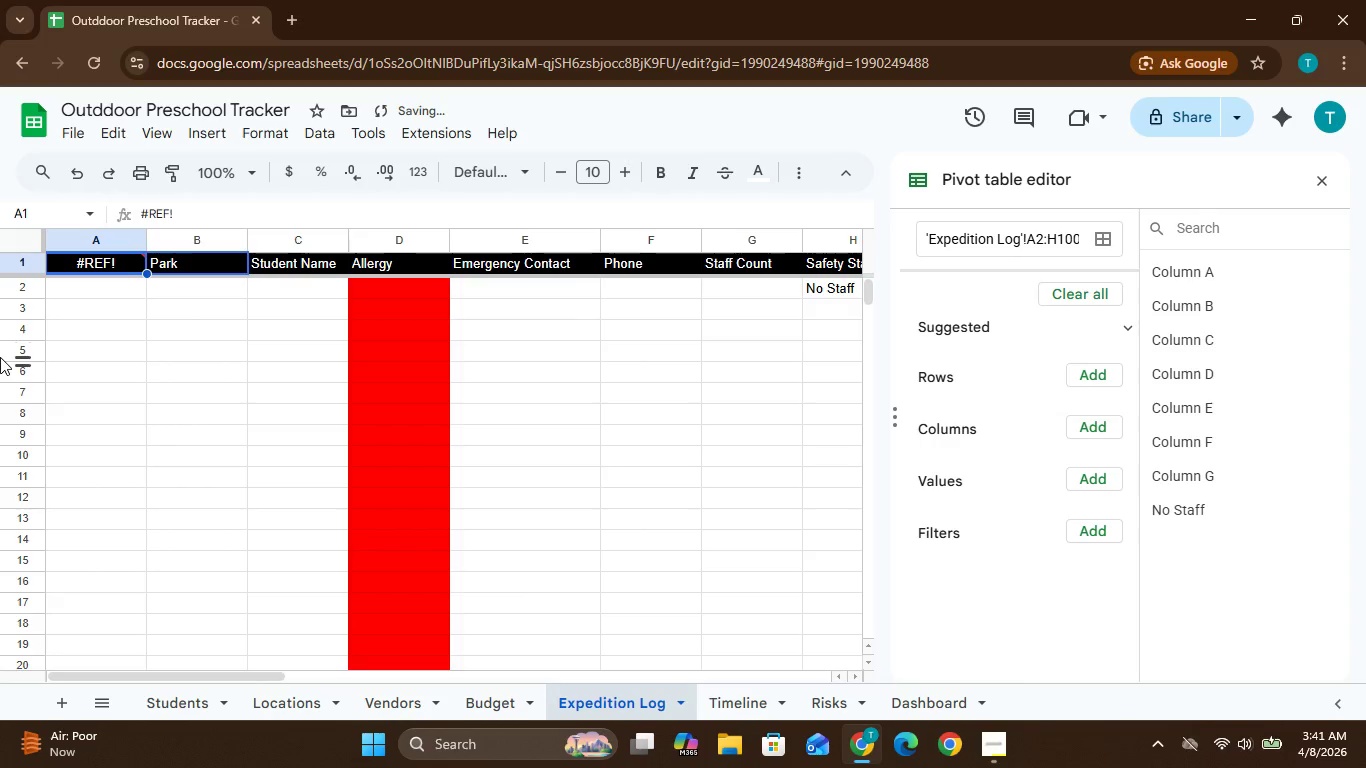 
key(Control+Z)
 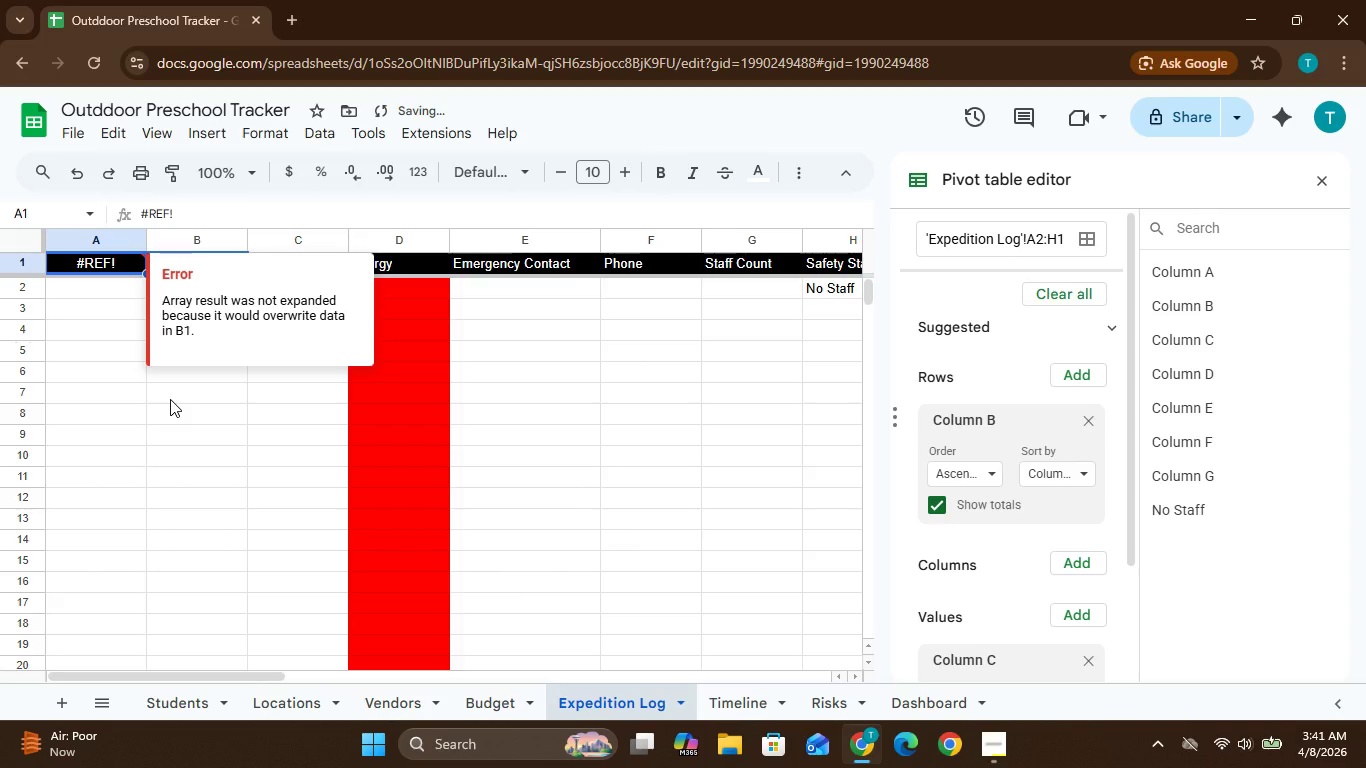 
key(Control+Z)
 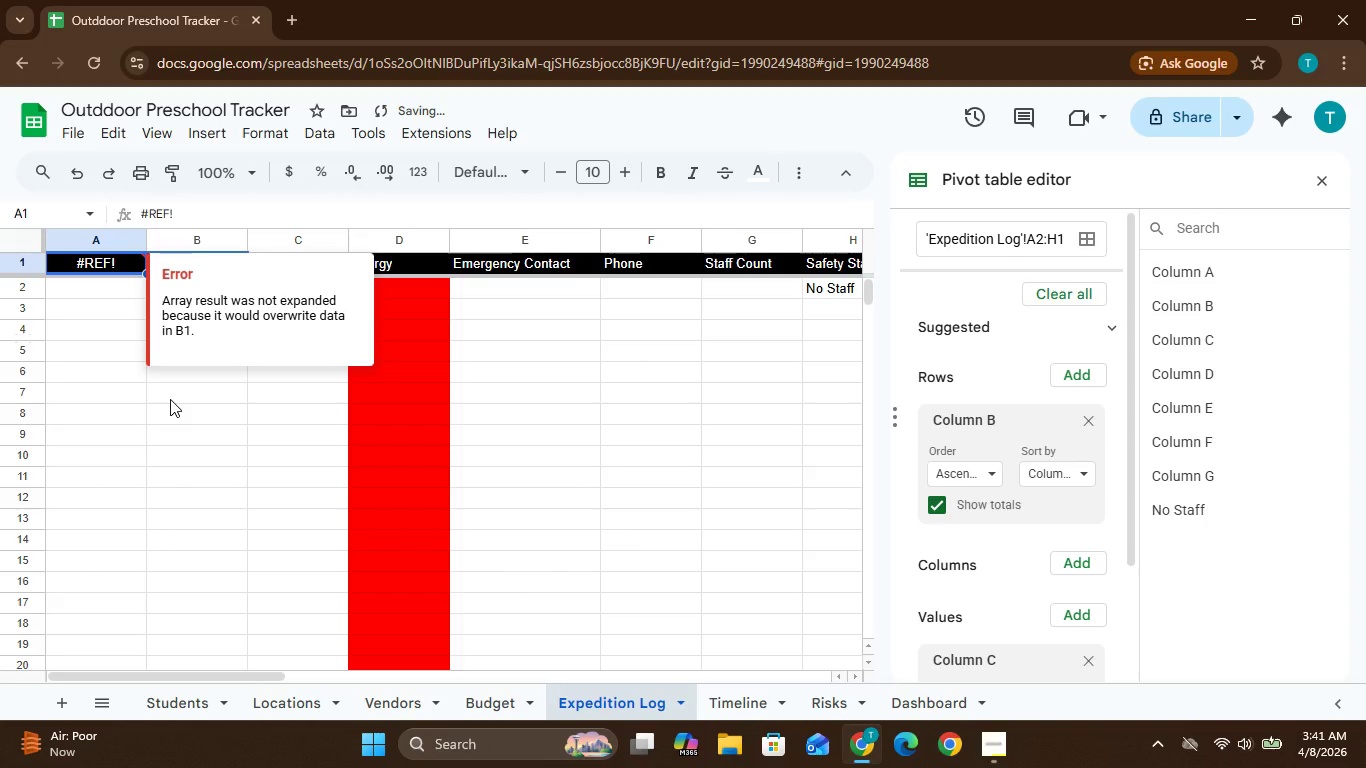 
key(Control+Z)
 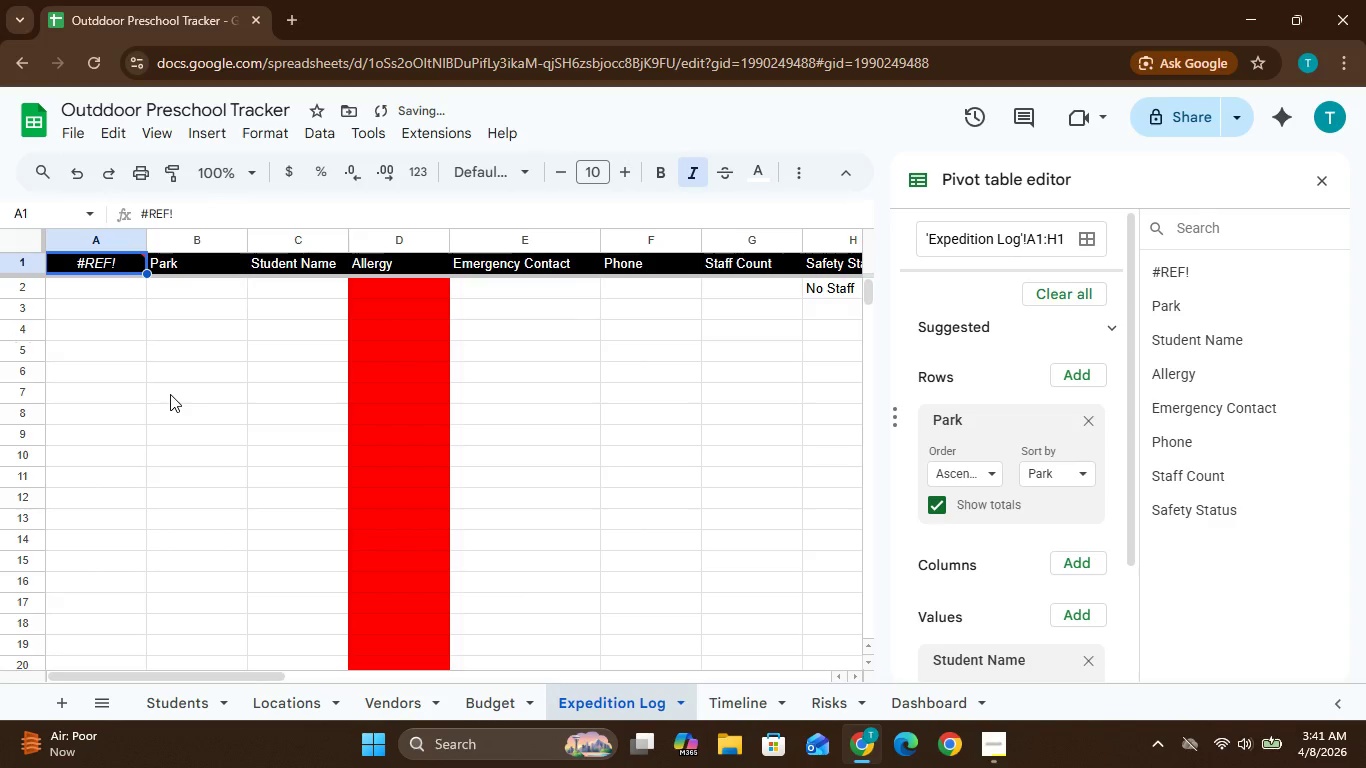 
key(Control+Z)
 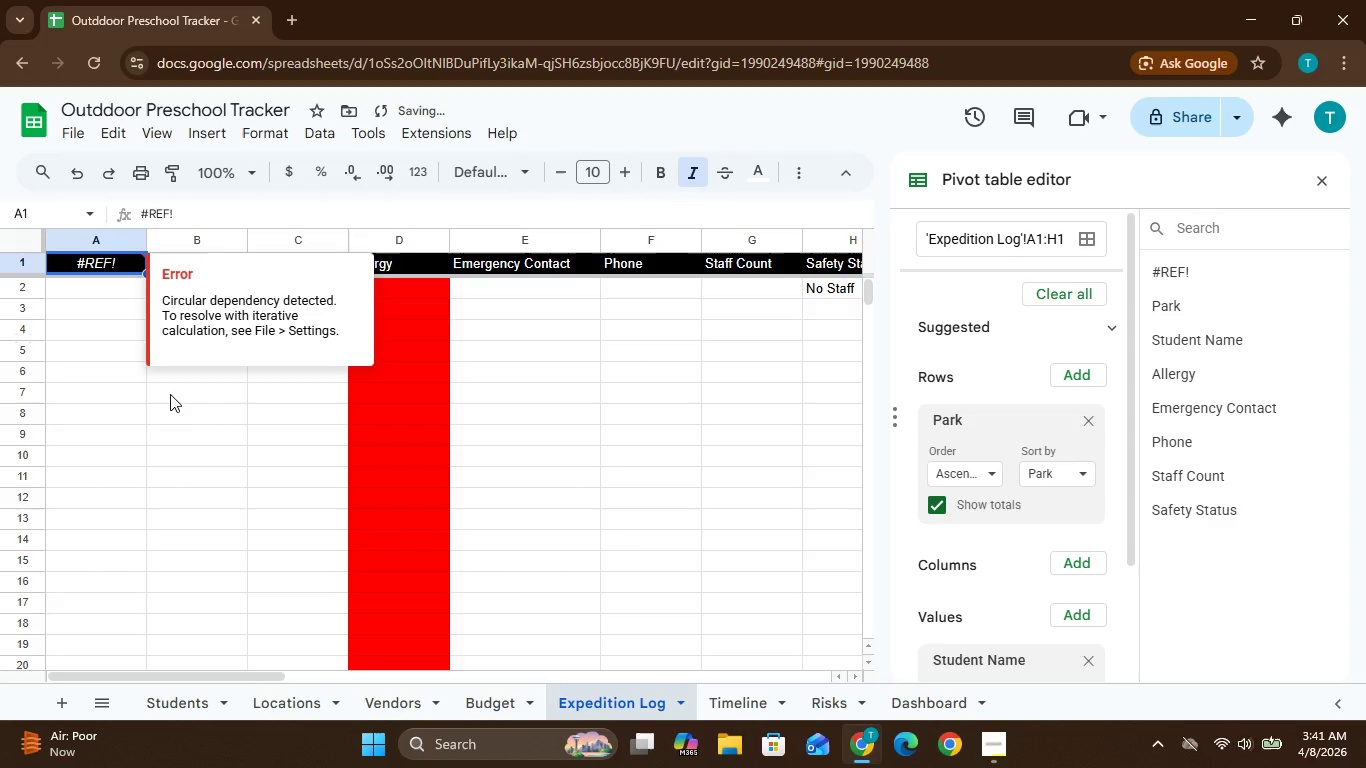 
key(Control+Z)
 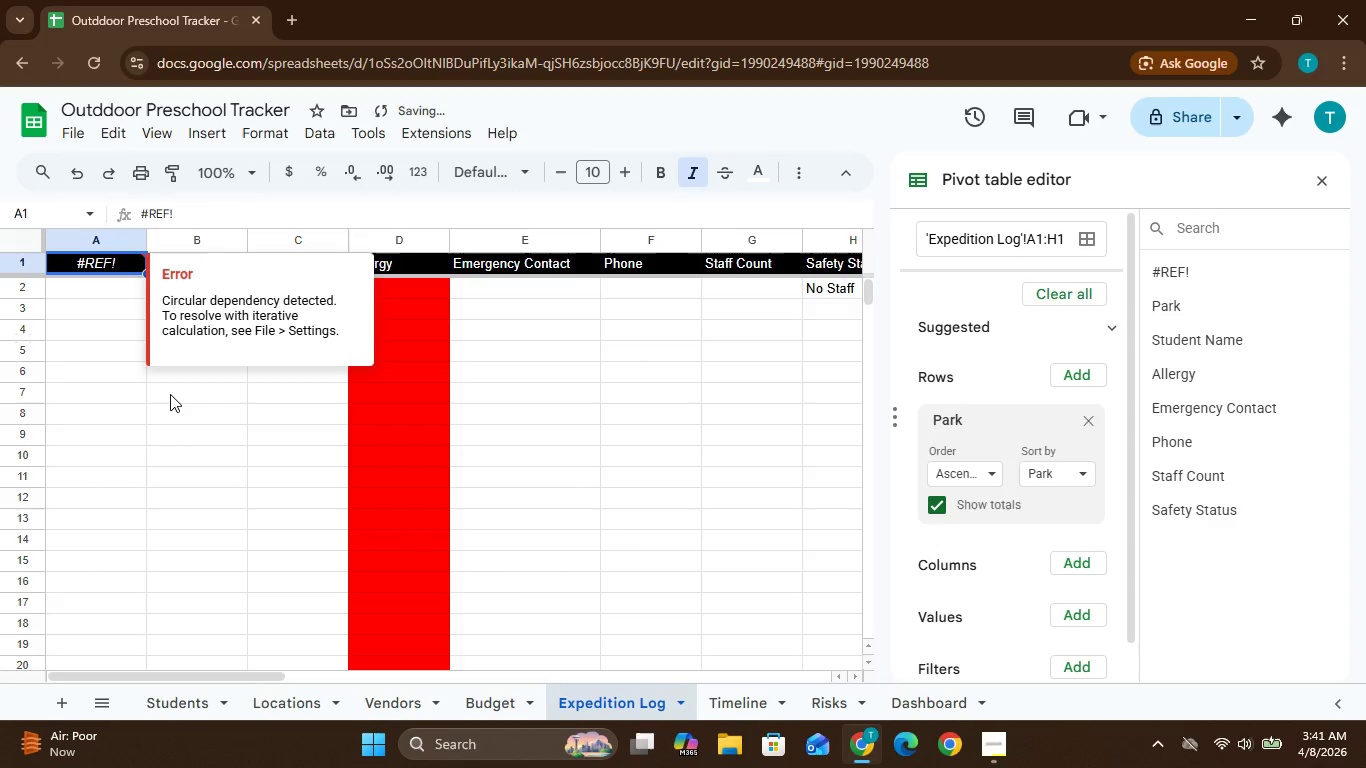 
key(Control+Z)
 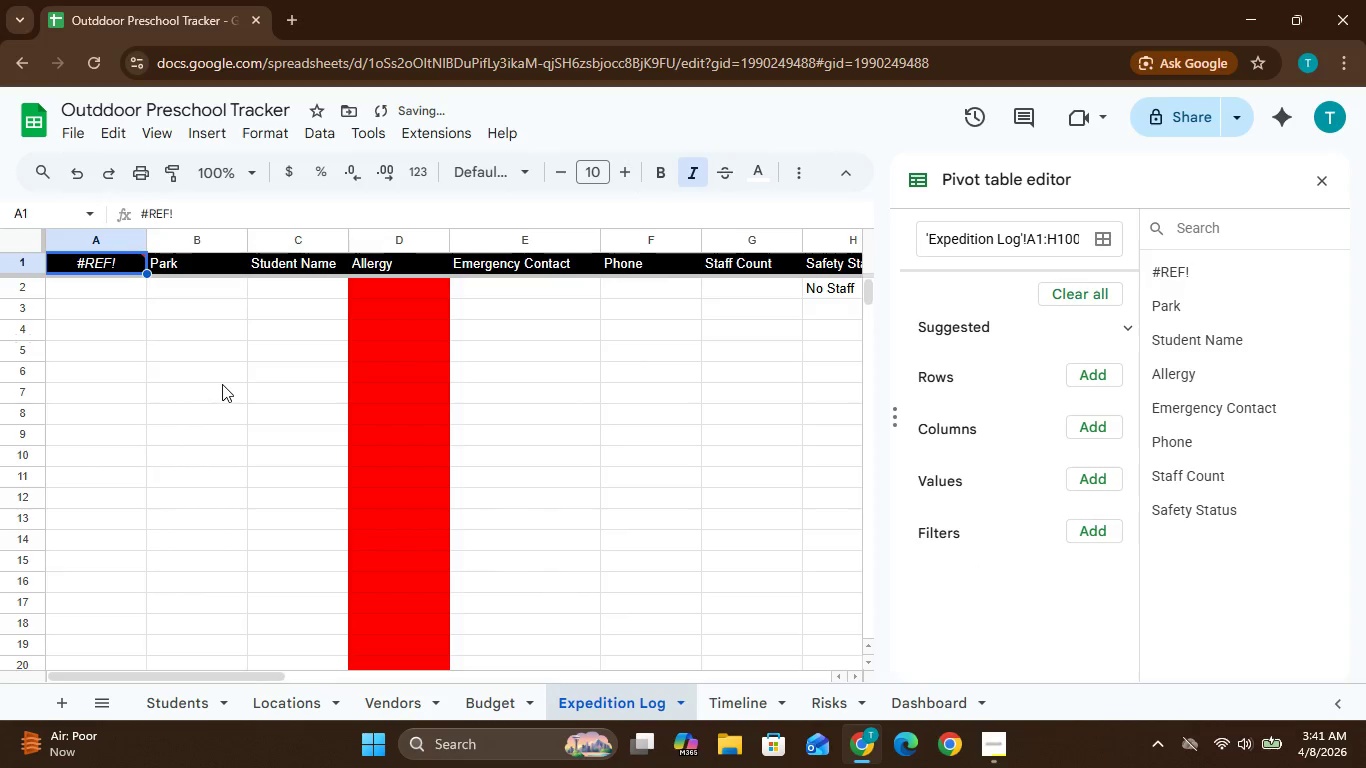 
key(Control+Z)
 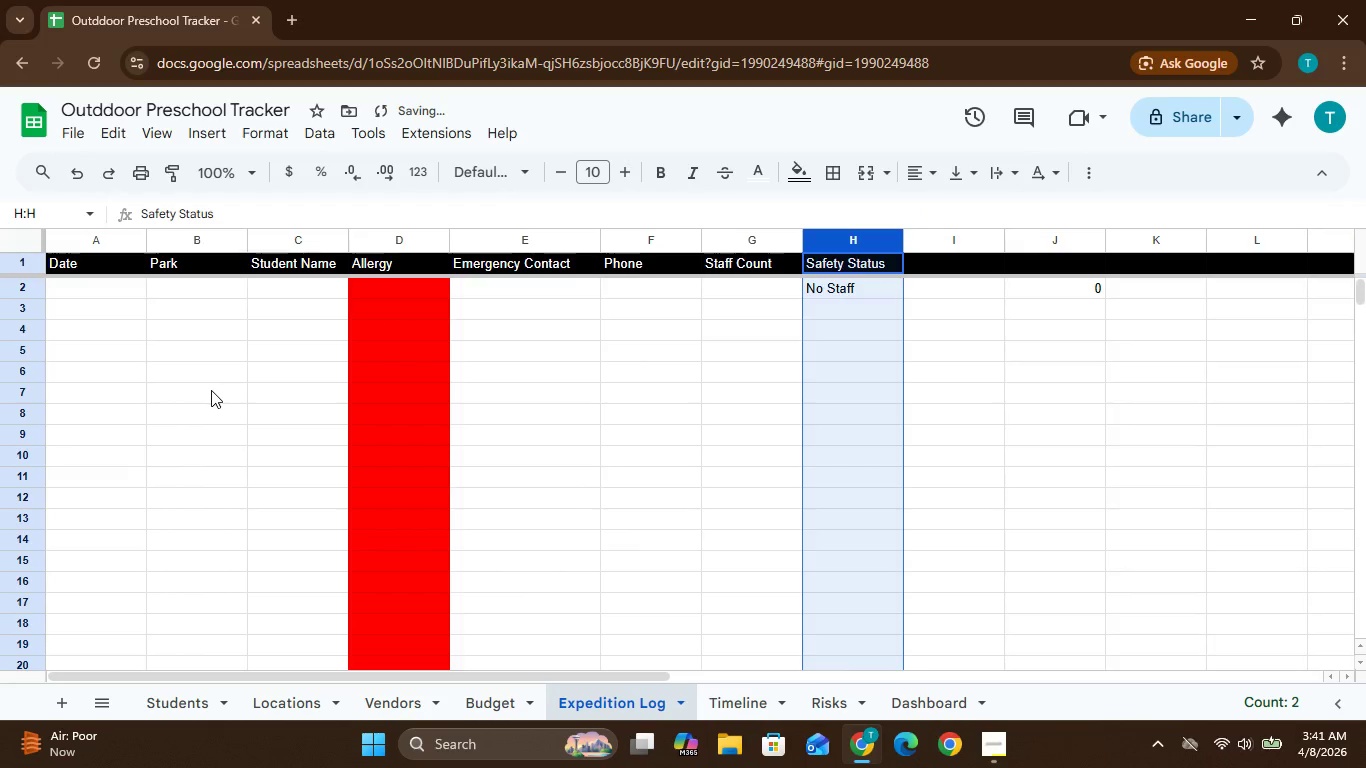 
left_click([211, 390])
 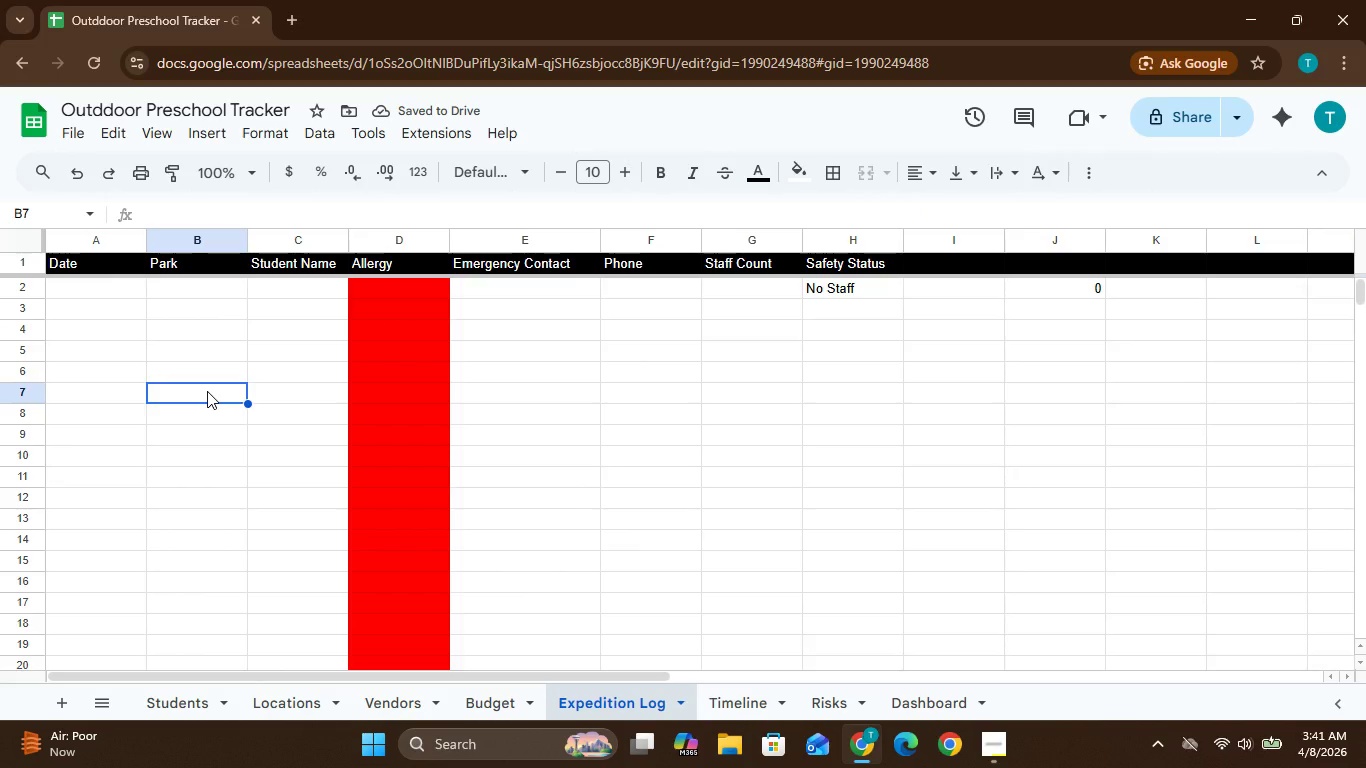 
wait(8.39)
 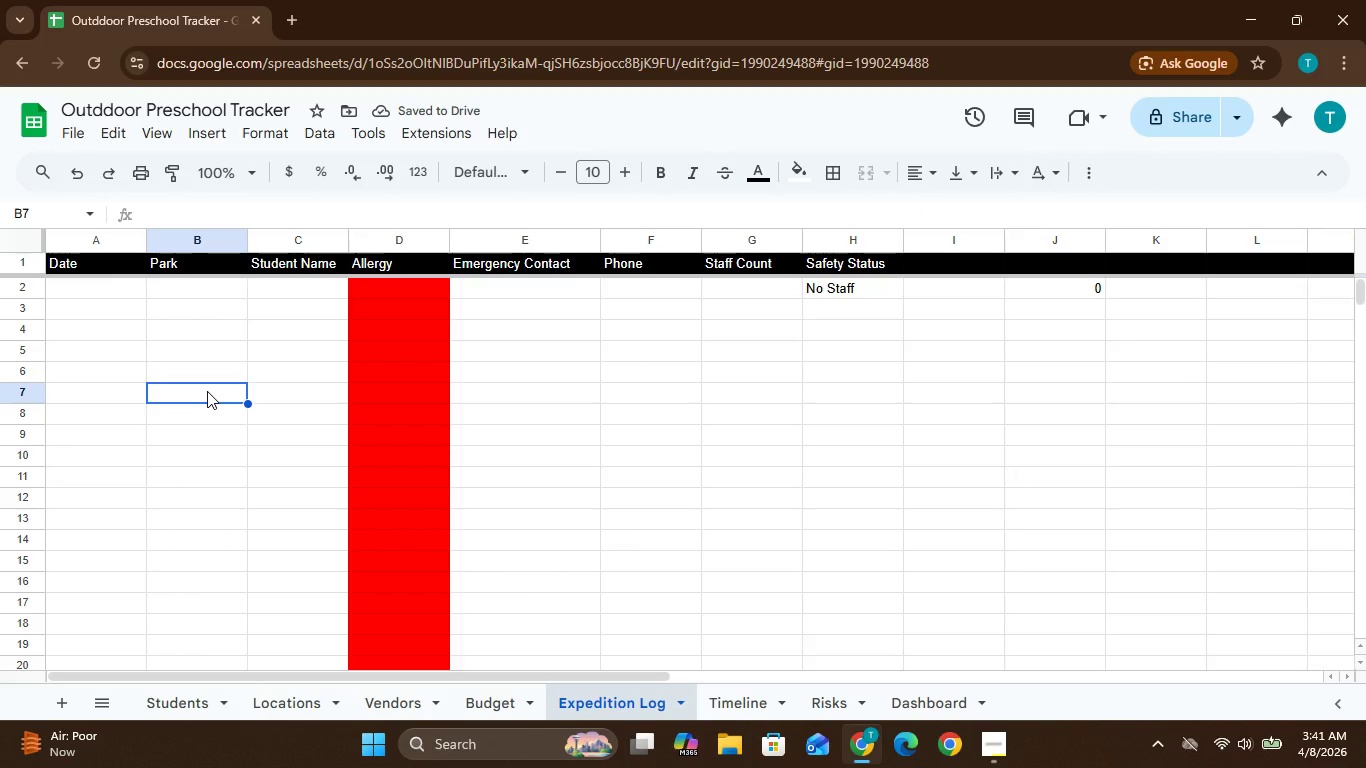 
left_click([143, 343])
 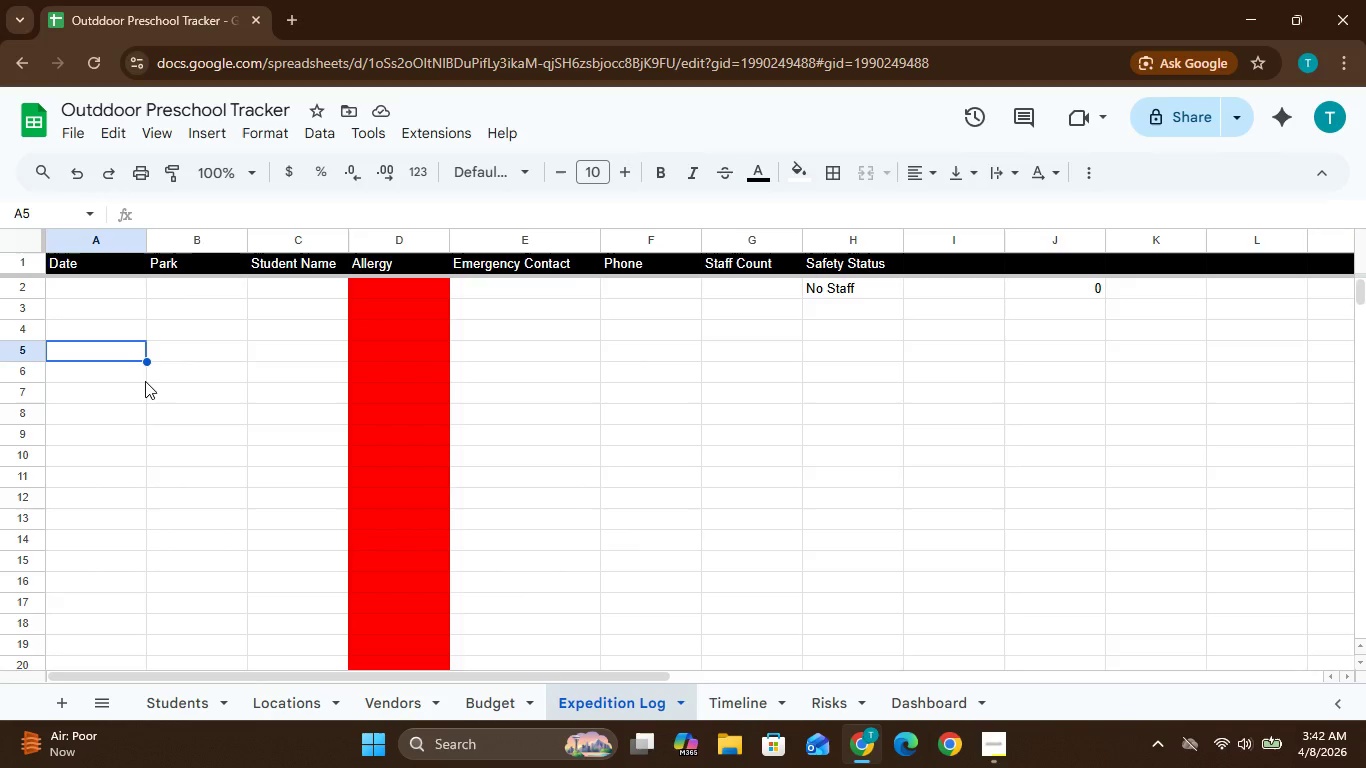 
wait(10.28)
 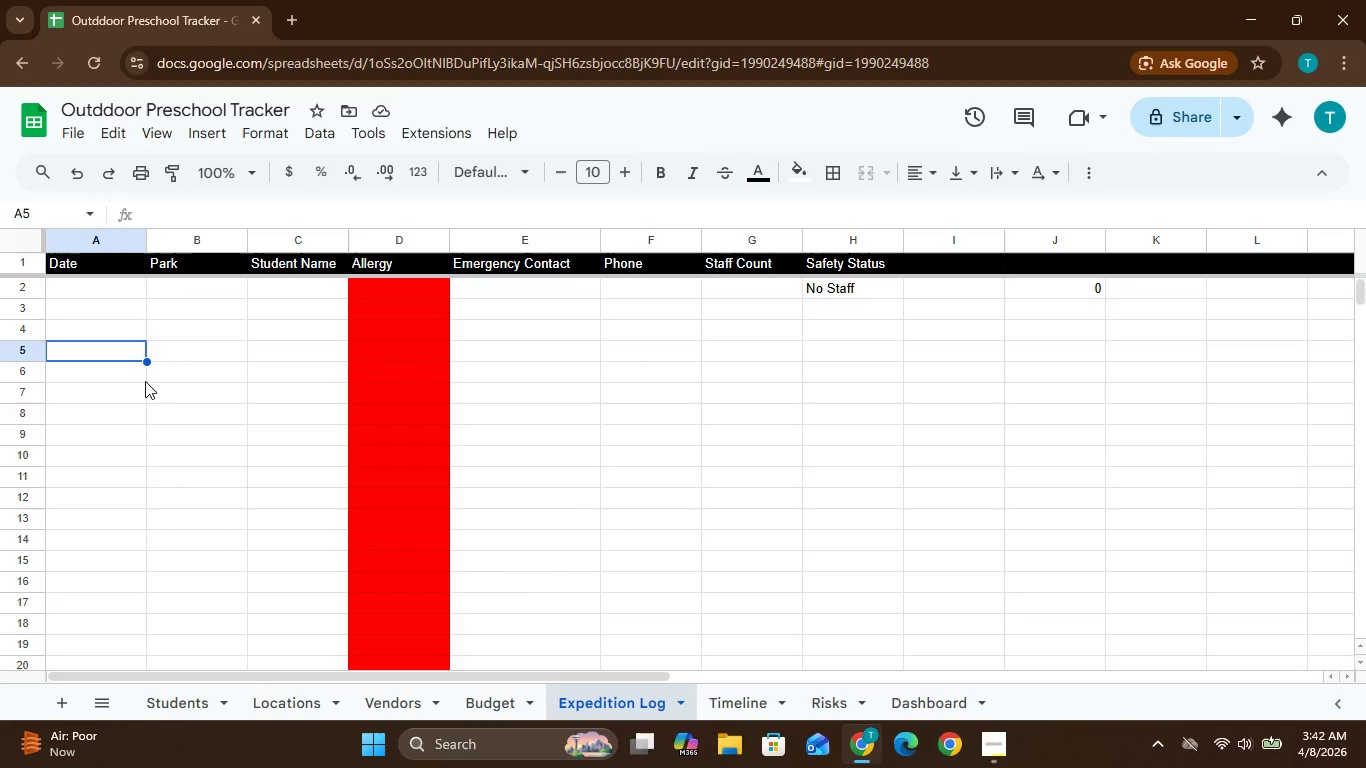 
scroll: coordinate [63, 338], scroll_direction: up, amount: 8.0
 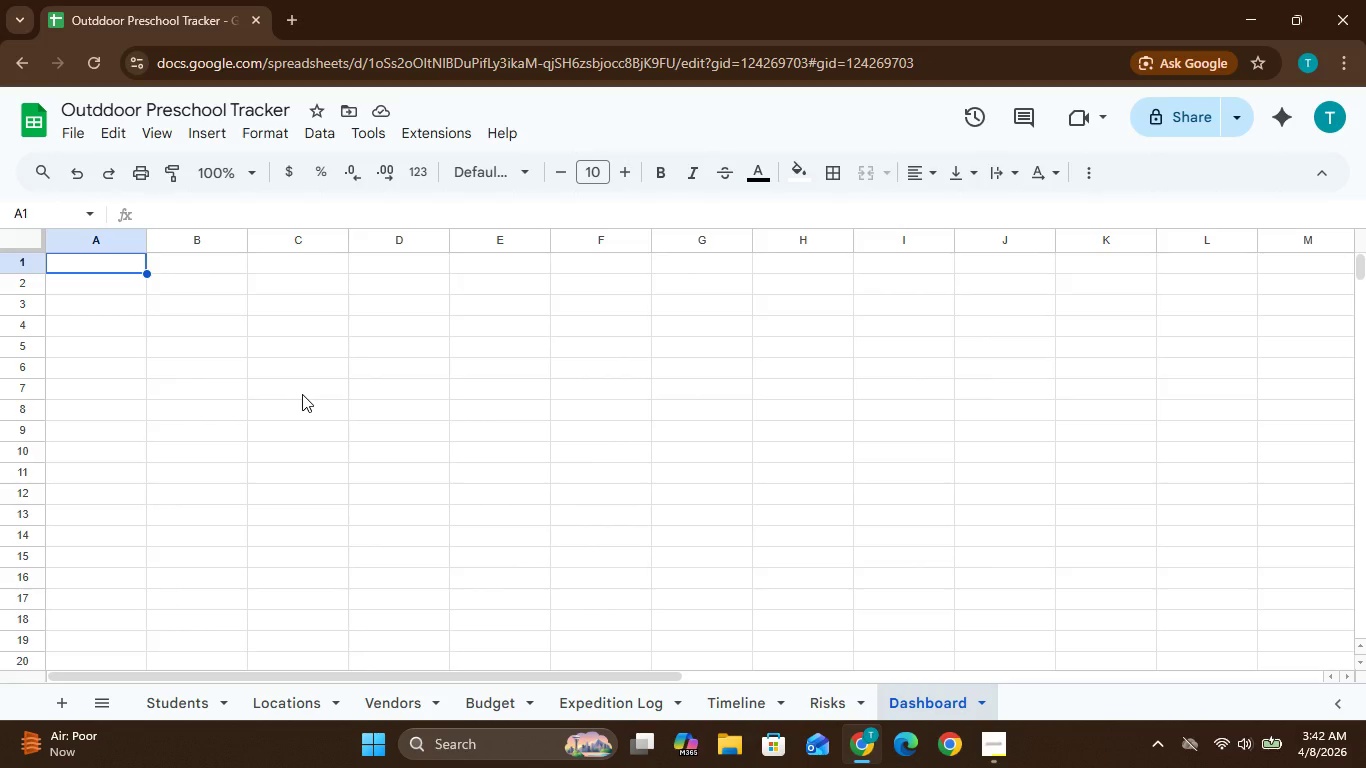 
wait(19.1)
 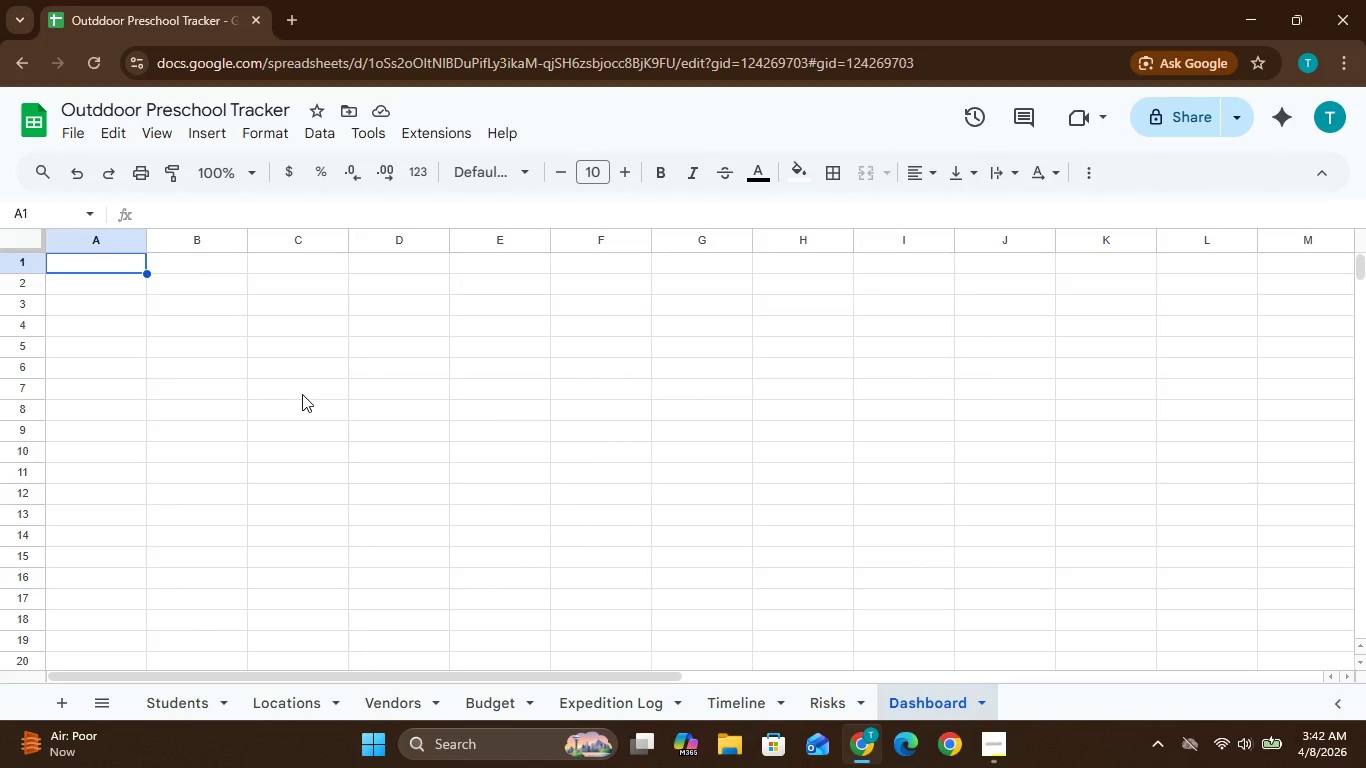 
double_click([107, 258])
 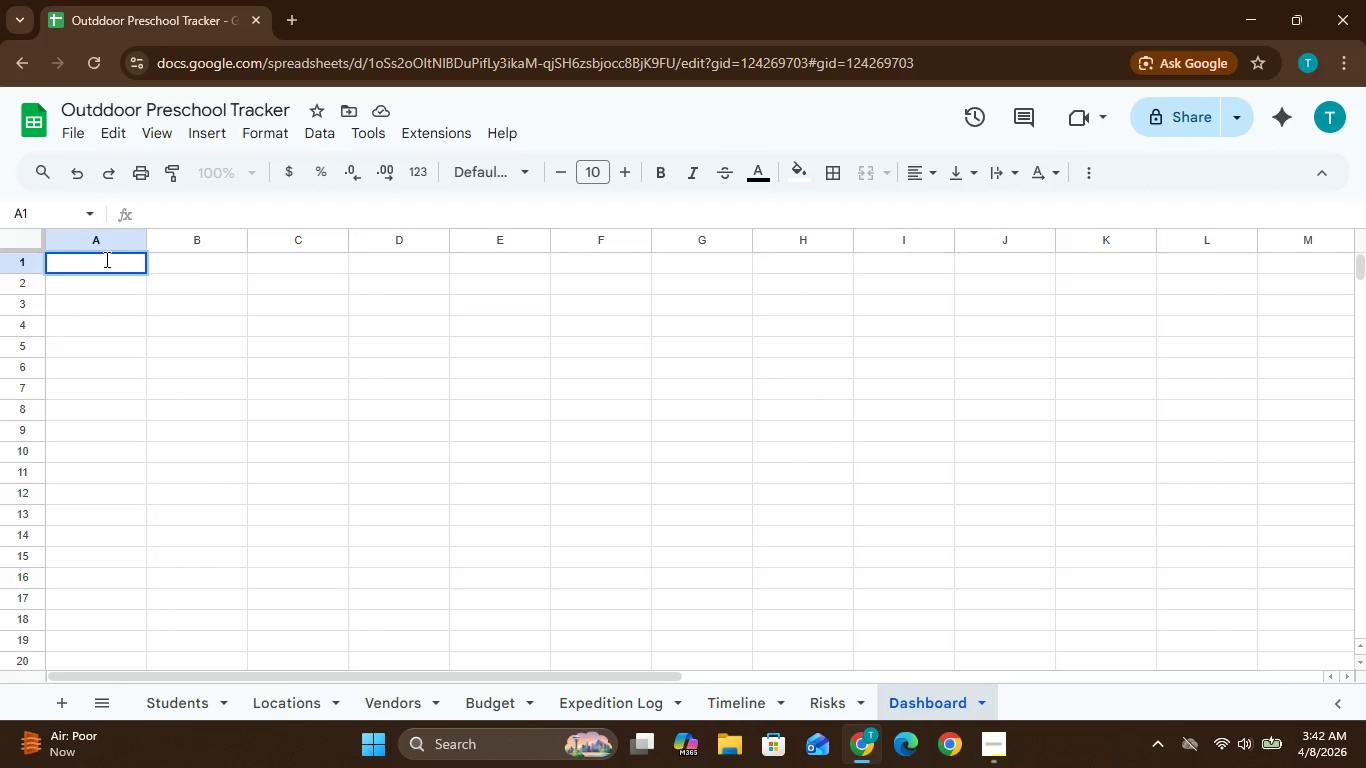 
type(=TODAY())
 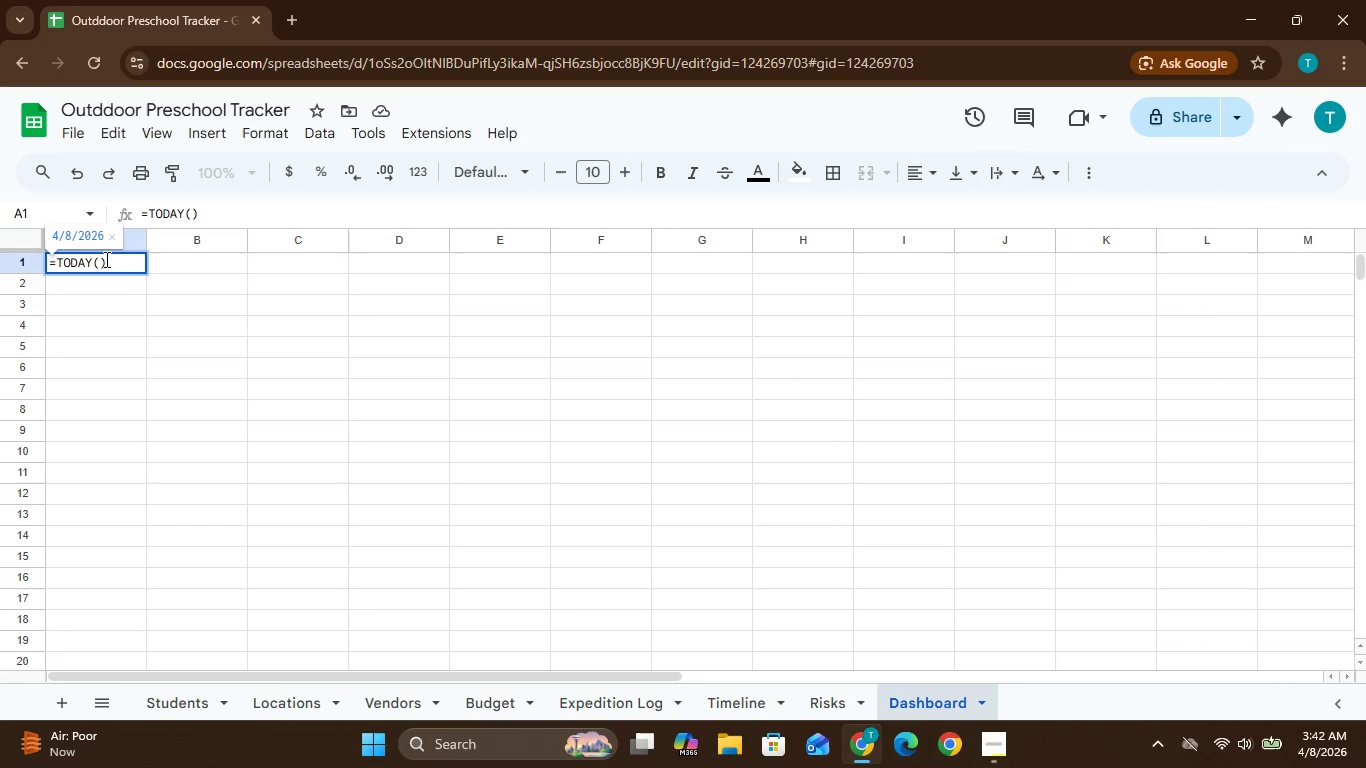 
key(Enter)
 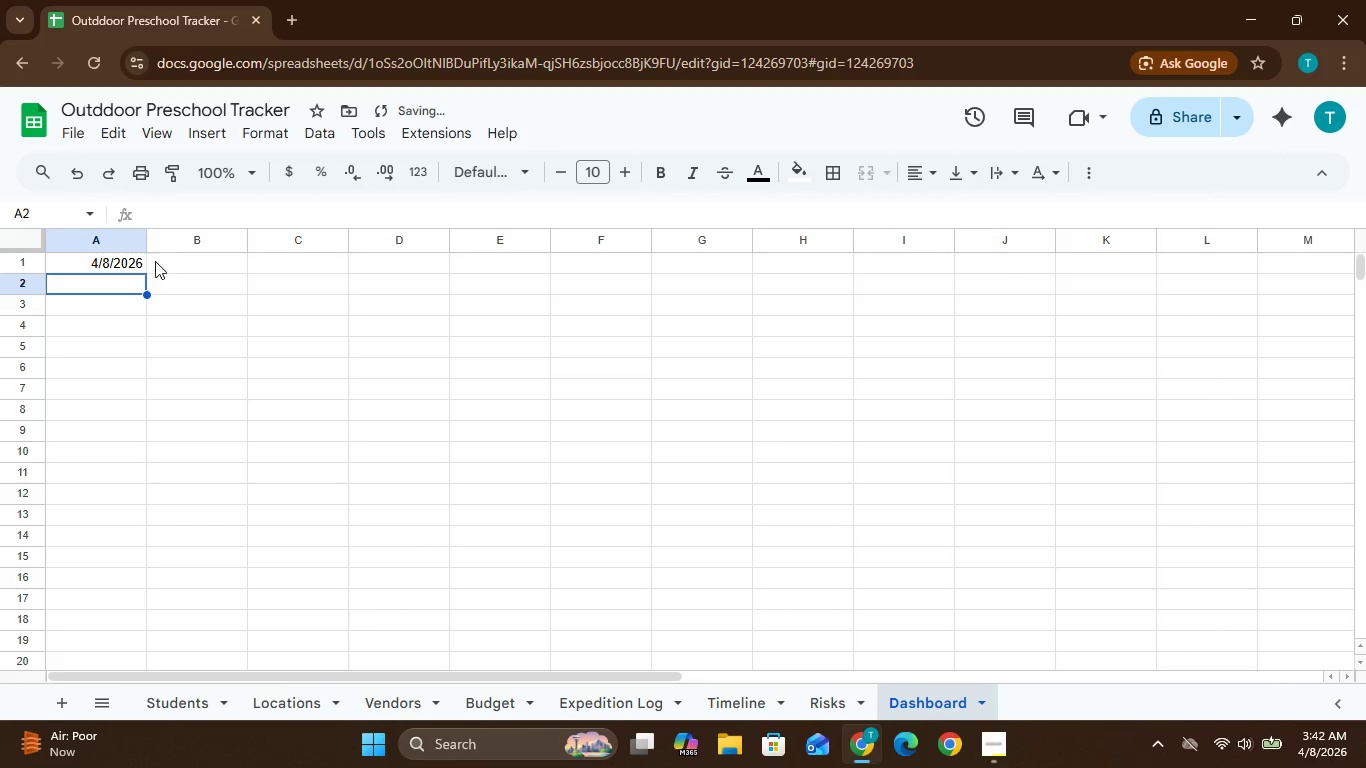 
double_click([159, 260])